 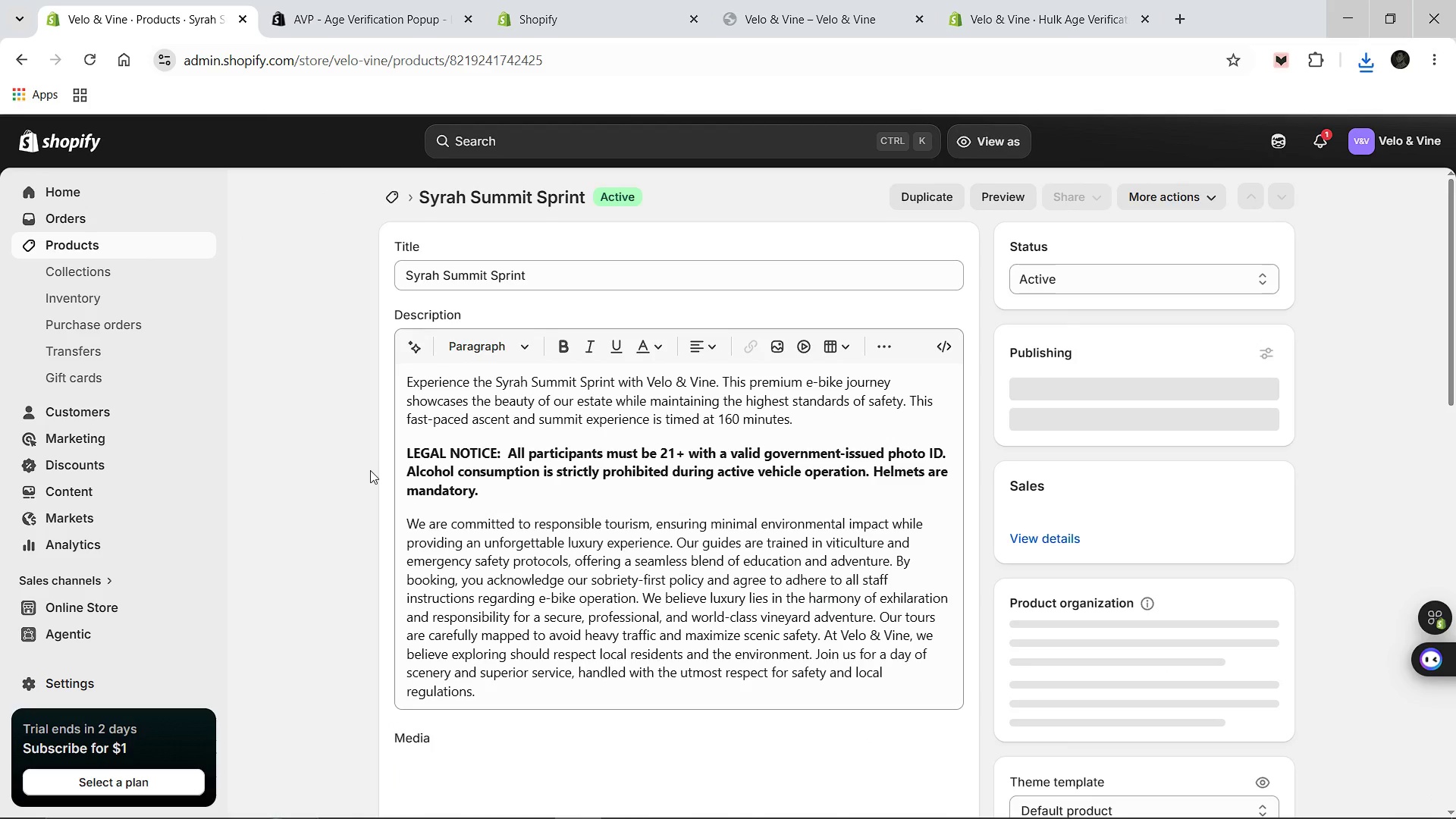 
key(Control+Minus)
 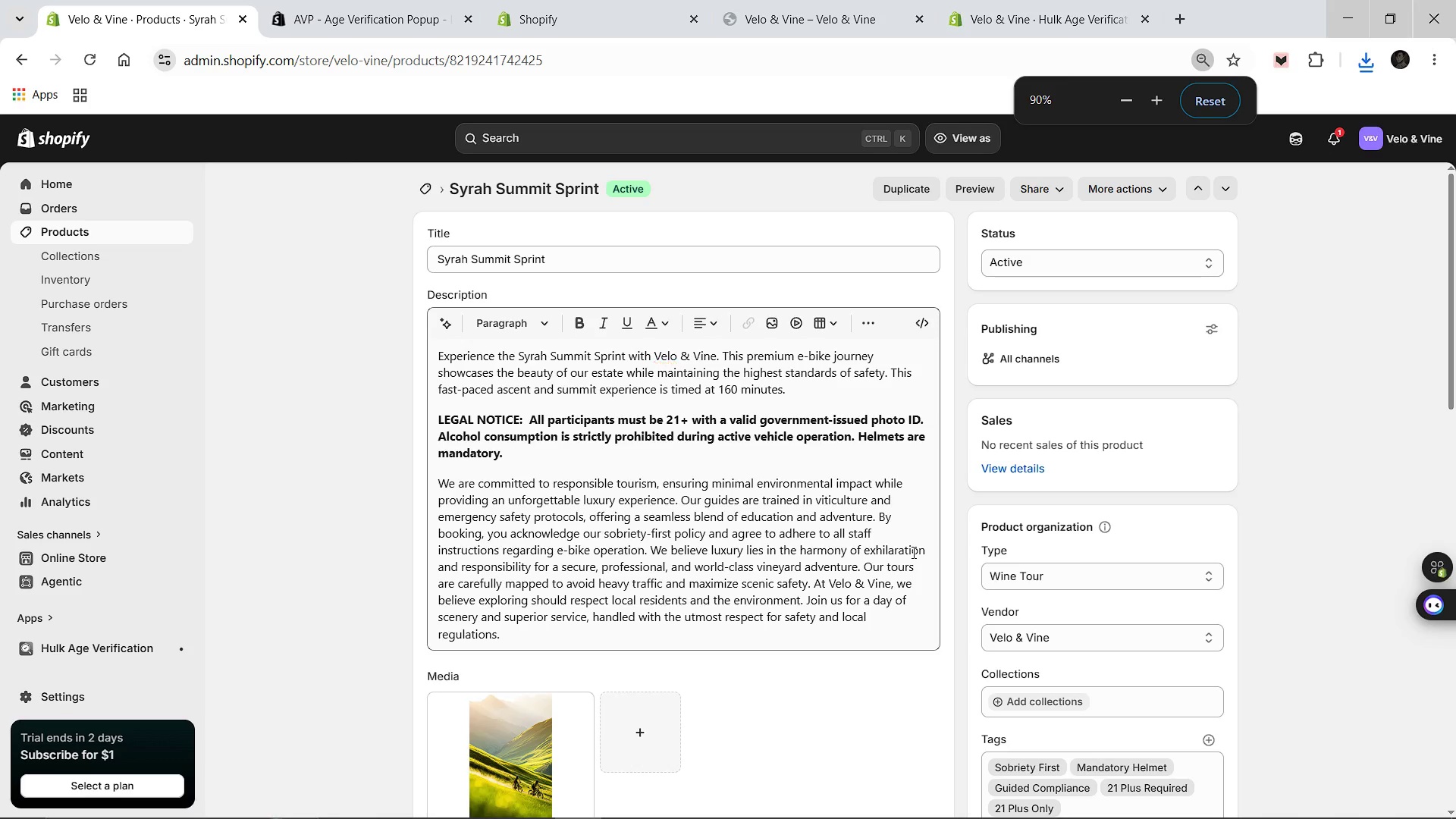 
key(Control+Minus)
 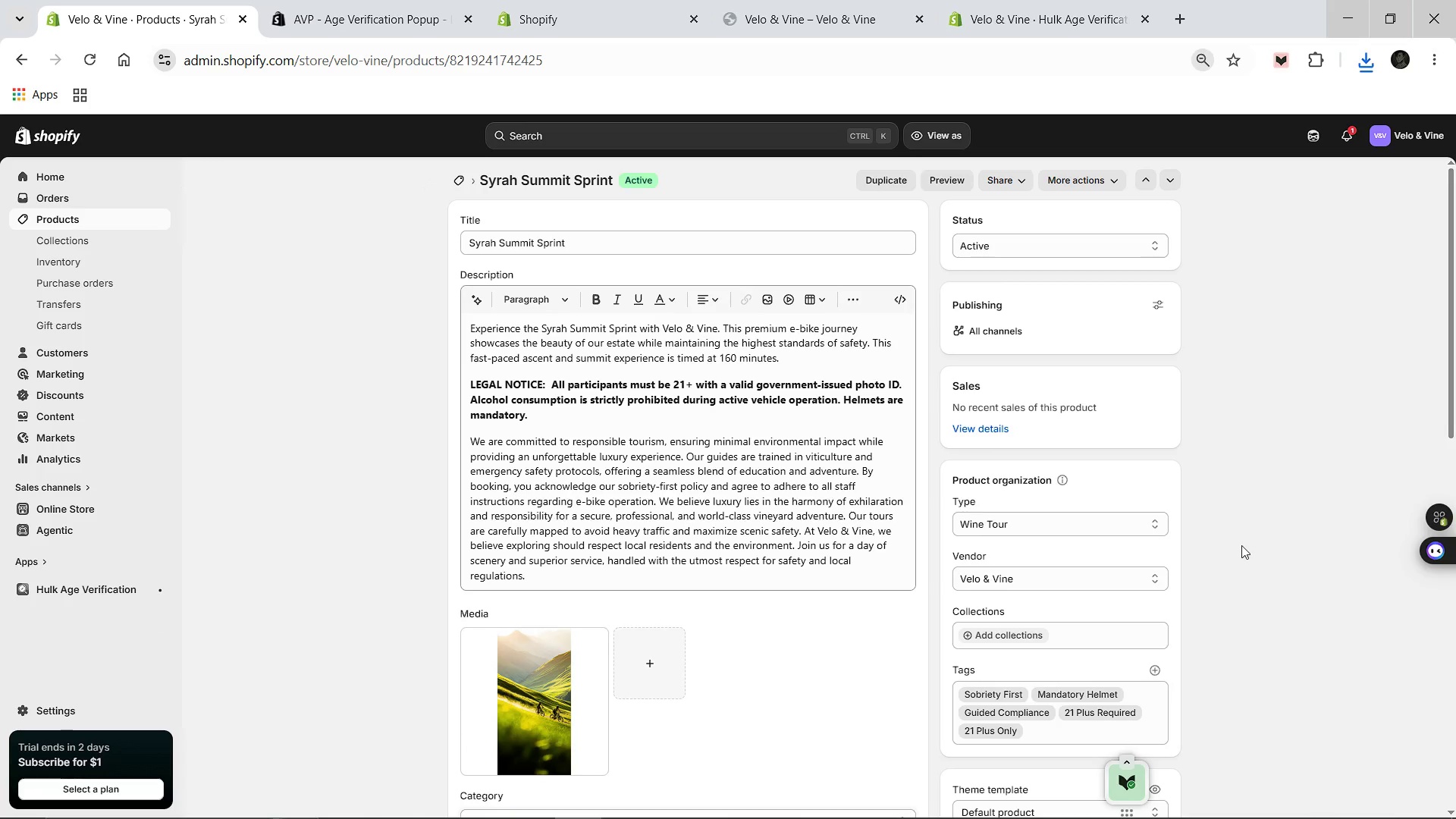 
left_click([1228, 582])
 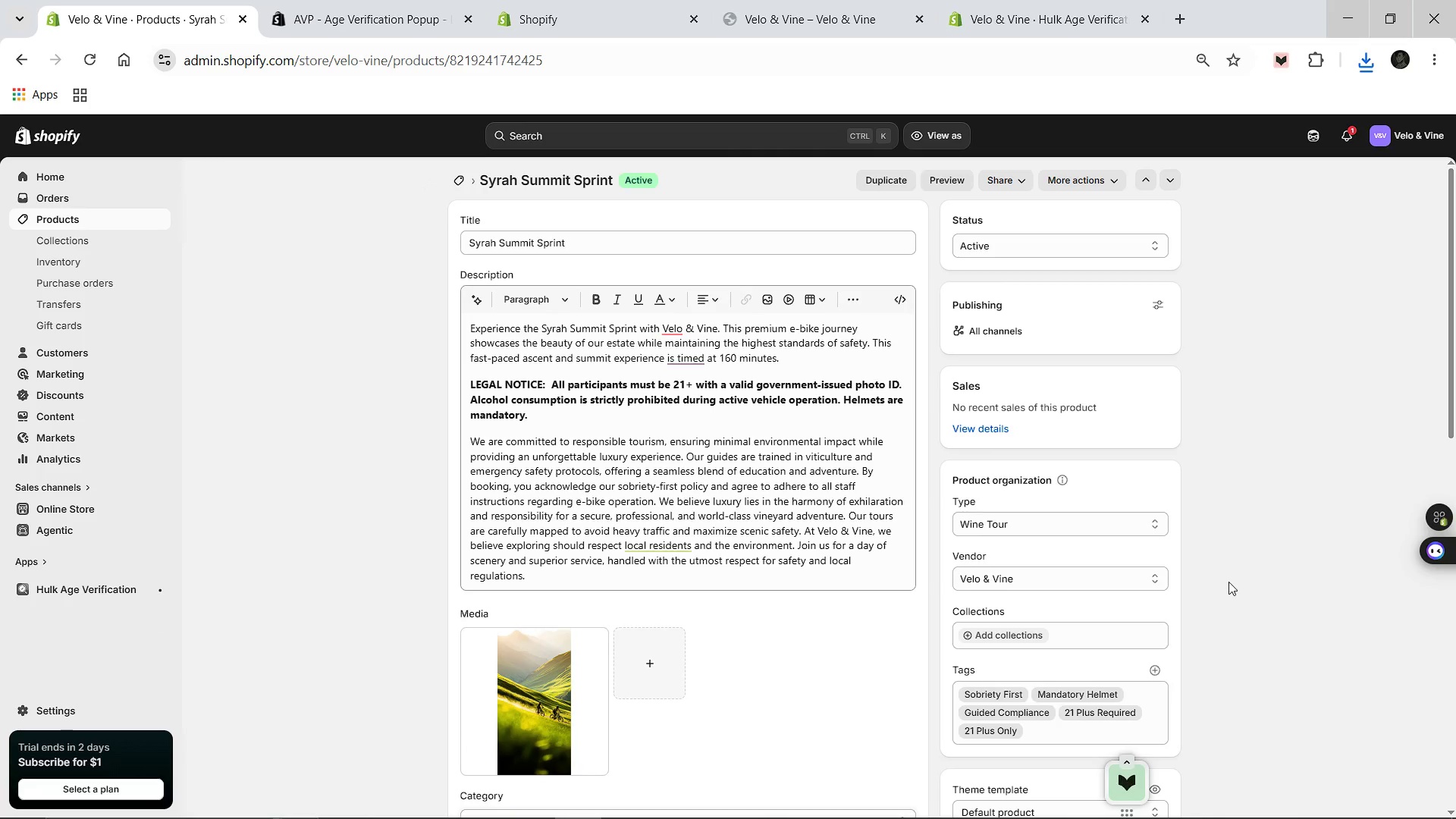 
key(Meta+MetaLeft)
 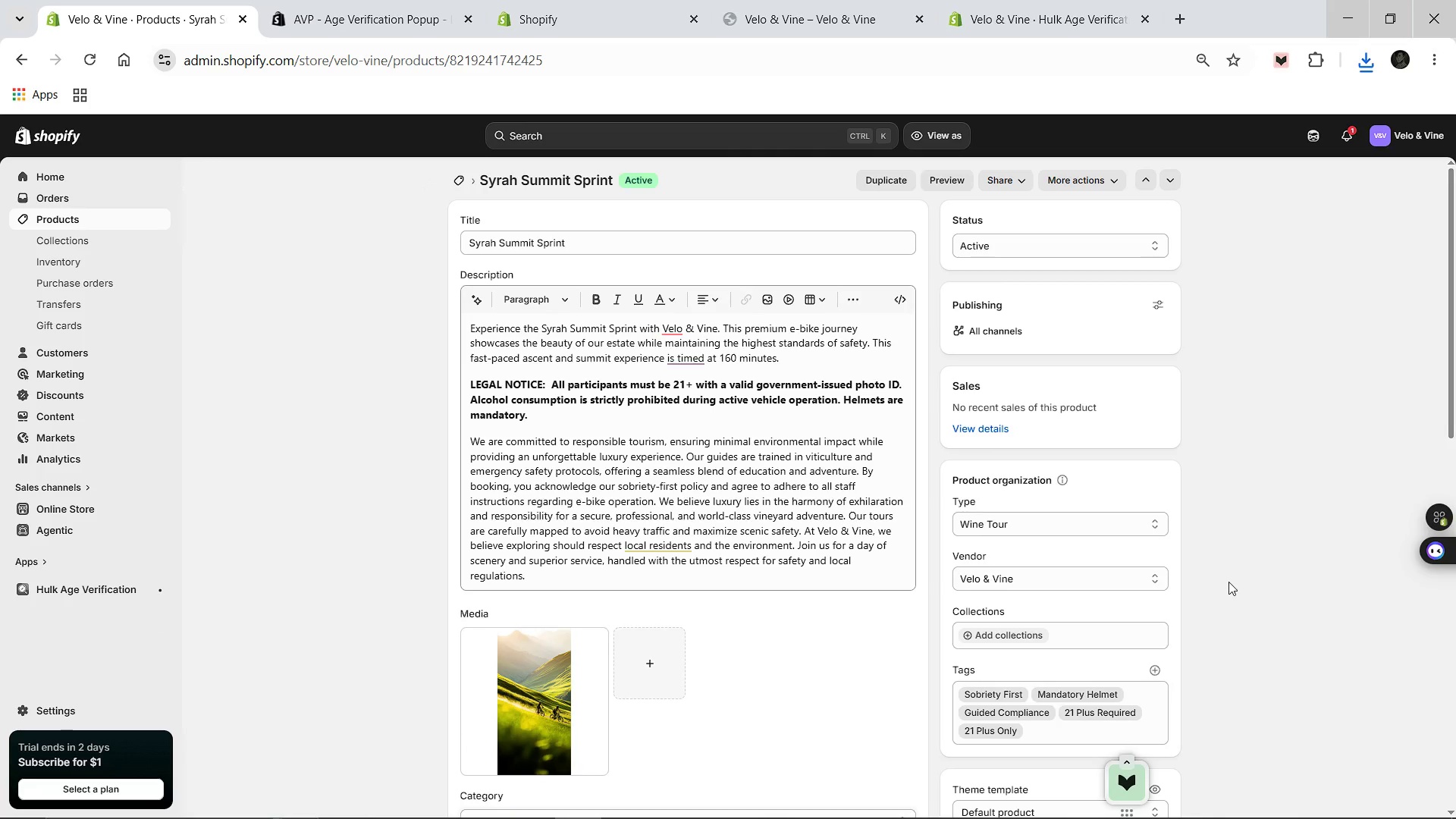 
key(Meta+Shift+S)
 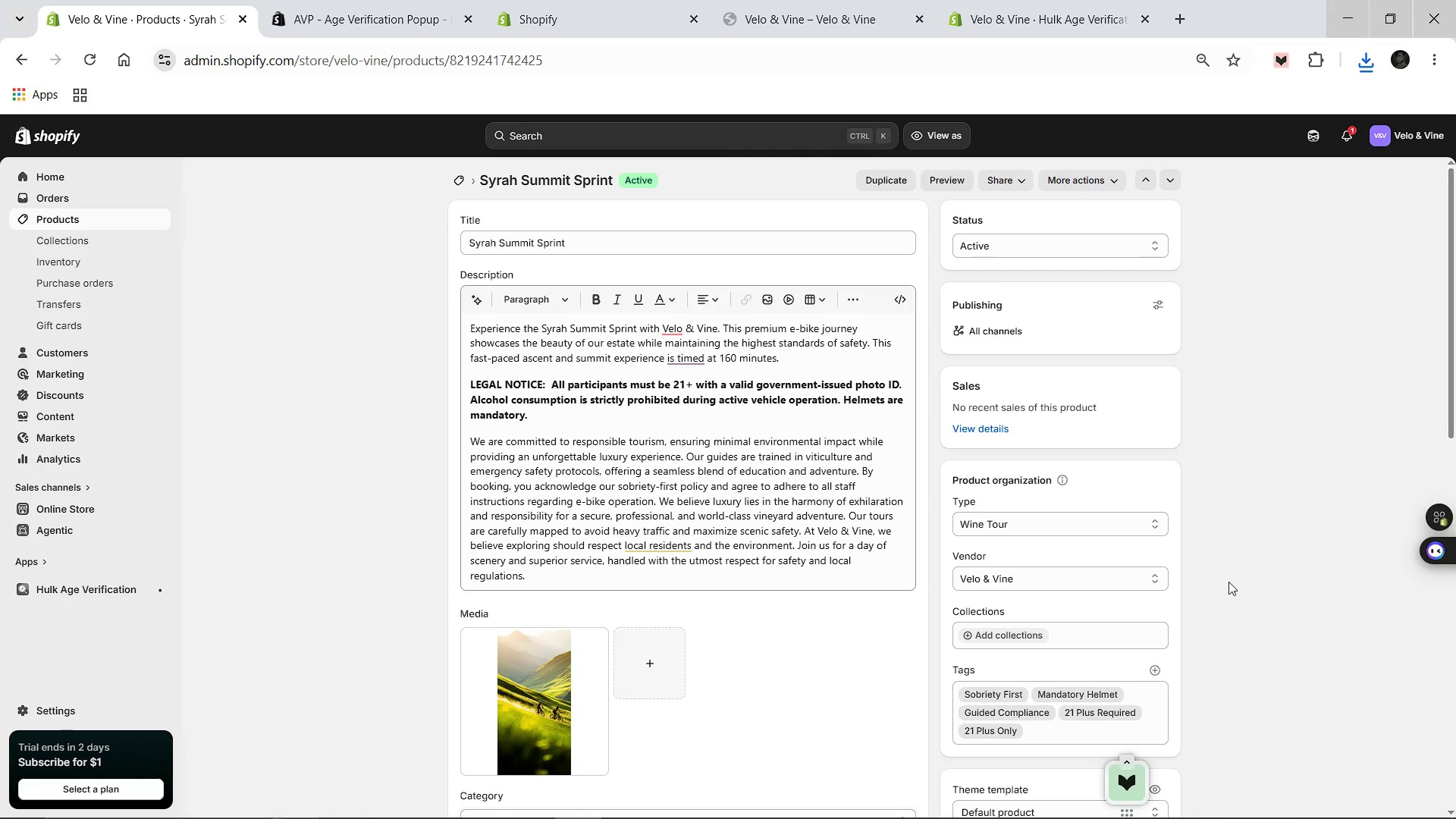 
key(Meta+Shift+ShiftLeft)
 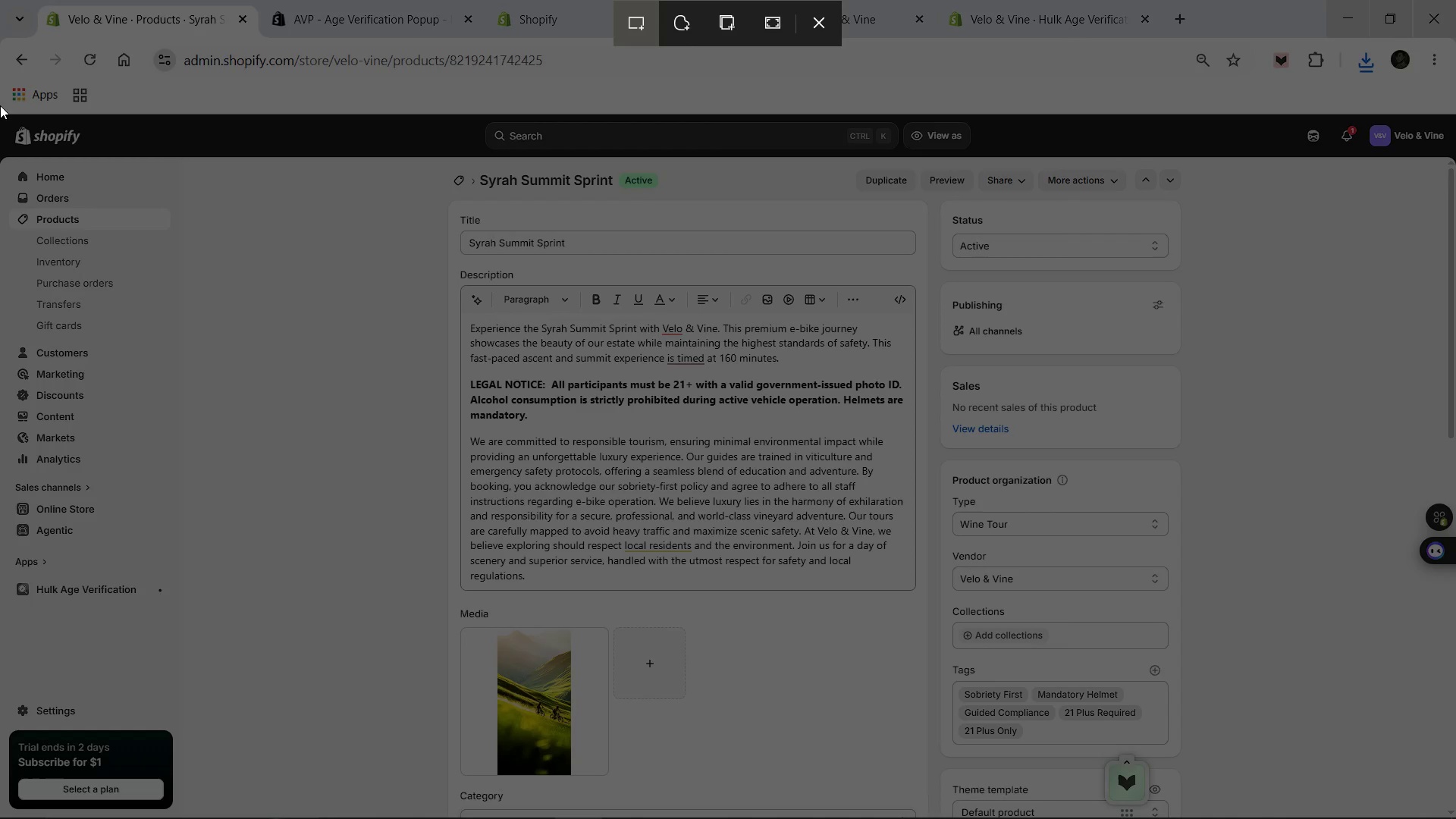 
left_click_drag(start_coordinate=[0, 105], to_coordinate=[1455, 818])
 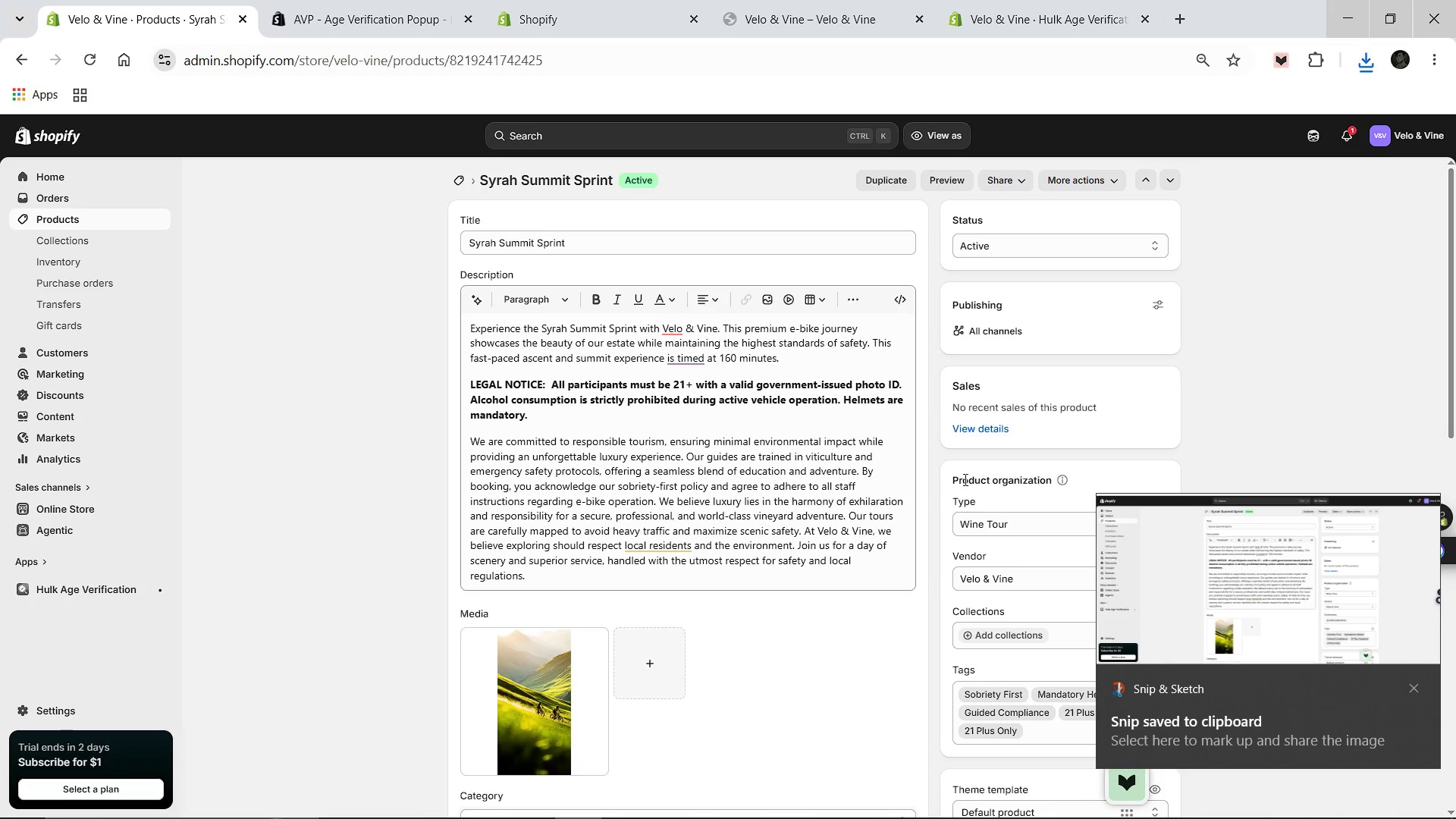 
left_click([1170, 535])
 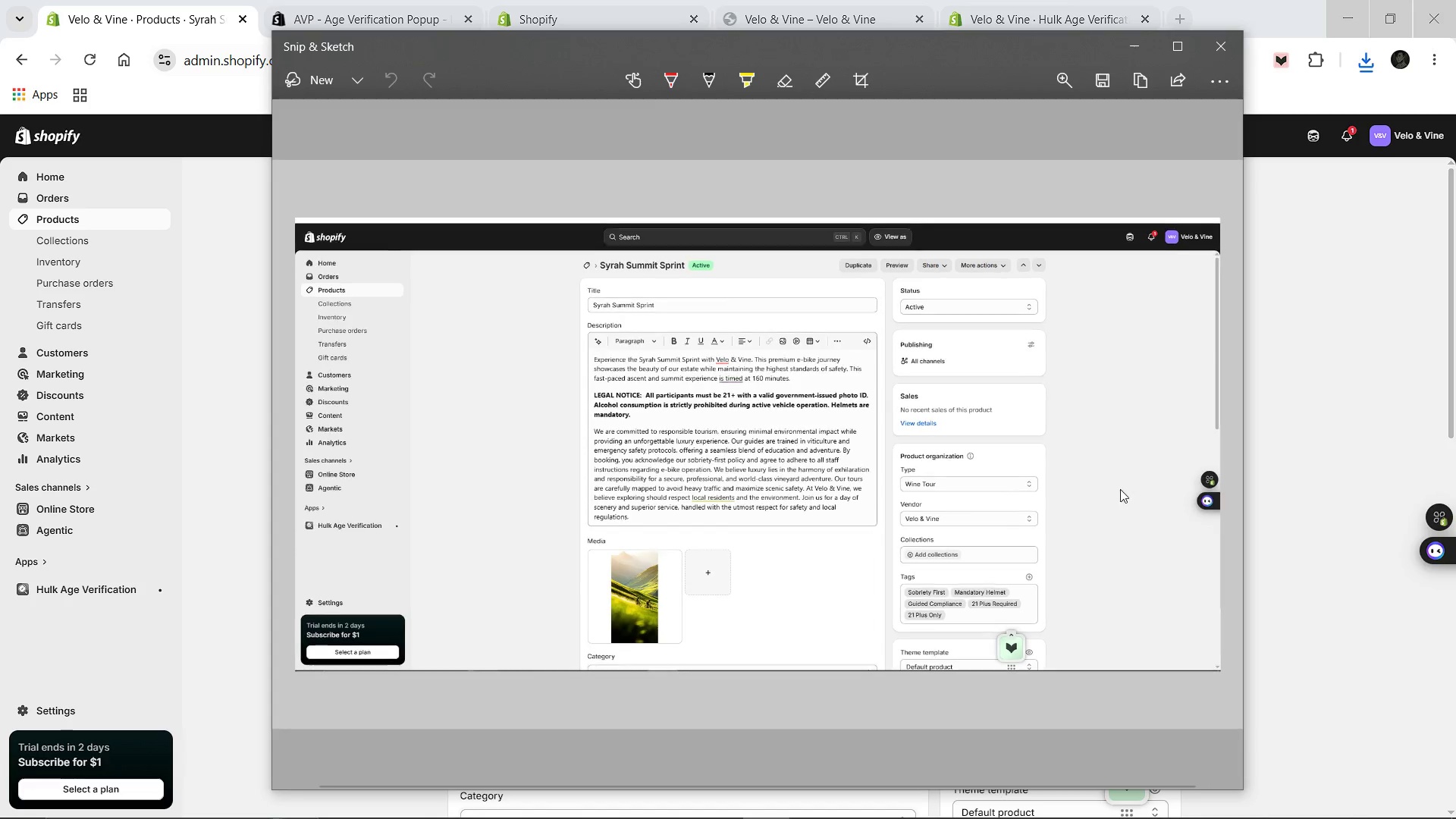 
left_click([1100, 88])
 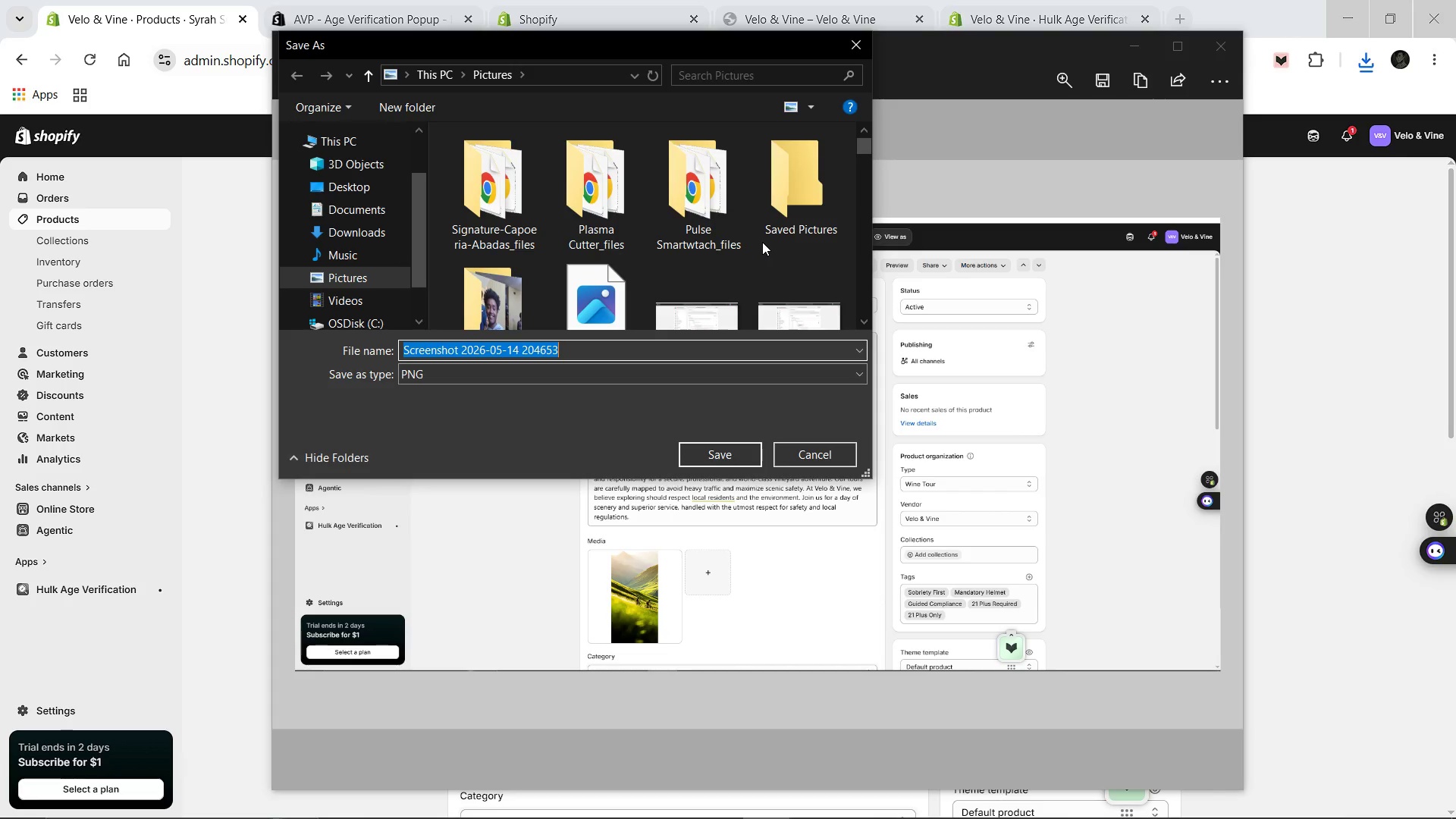 
type(SS 1)
 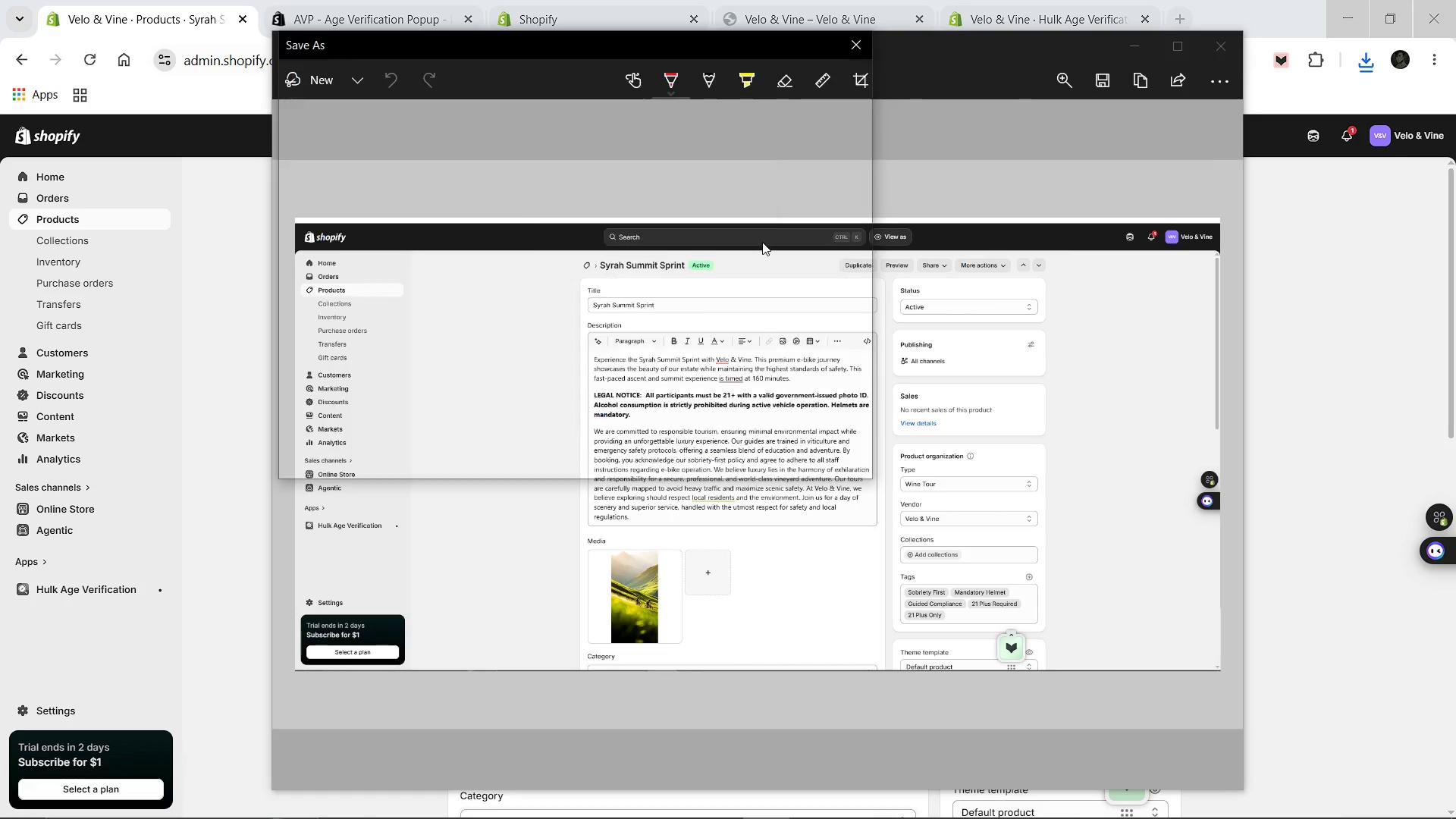 
key(Enter)
 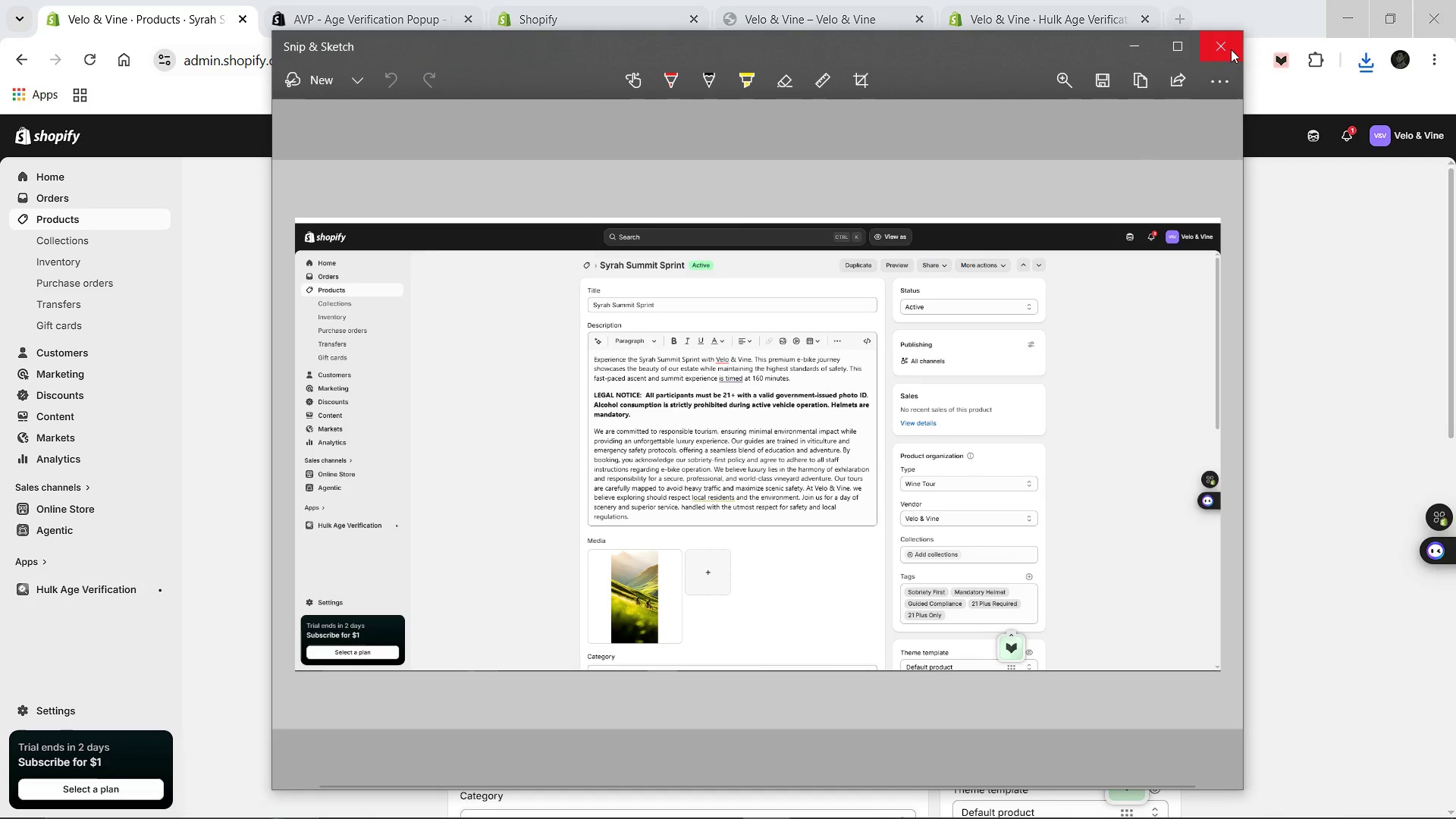 
left_click([1231, 49])
 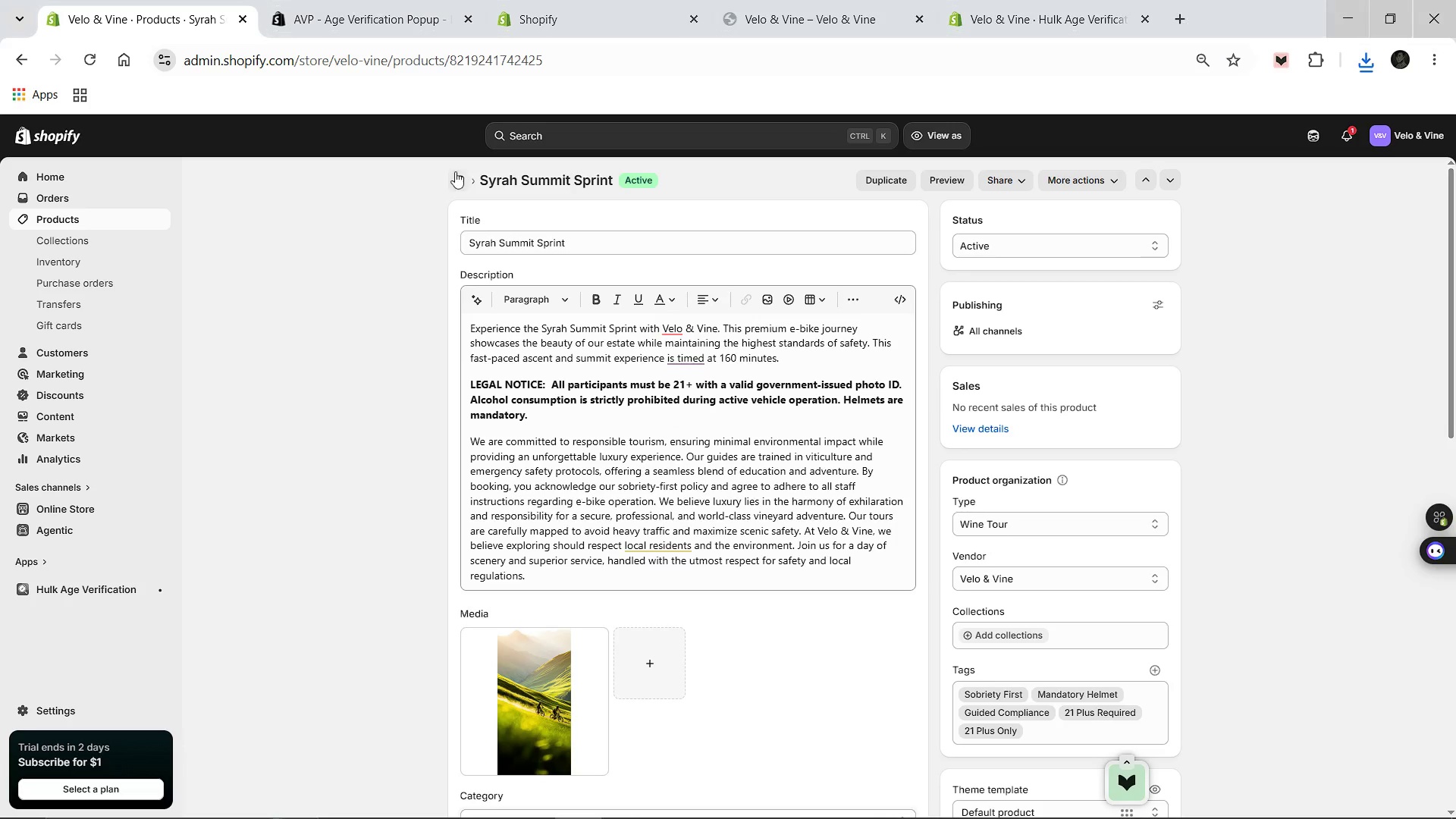 
left_click([457, 176])
 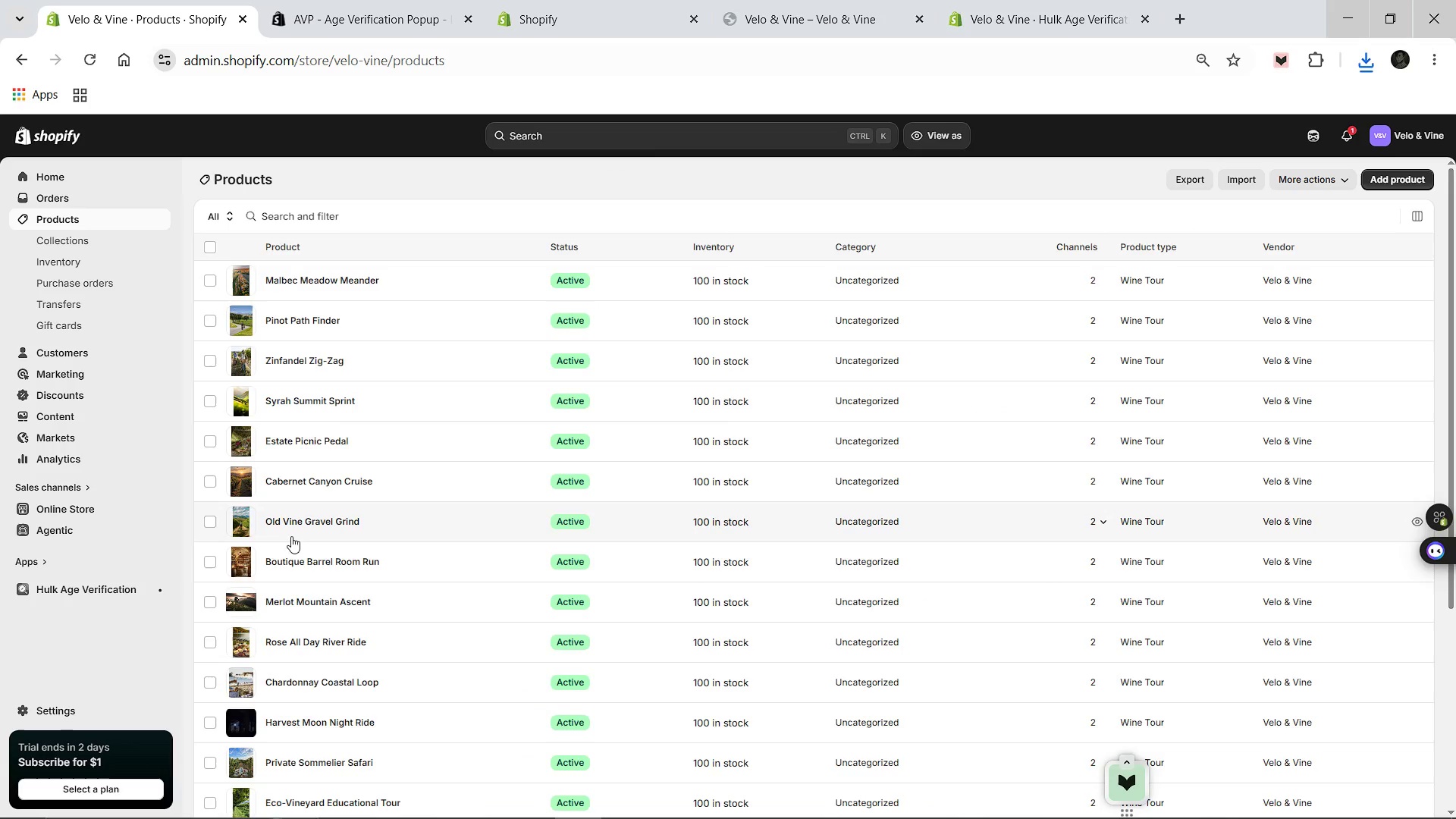 
left_click([291, 522])
 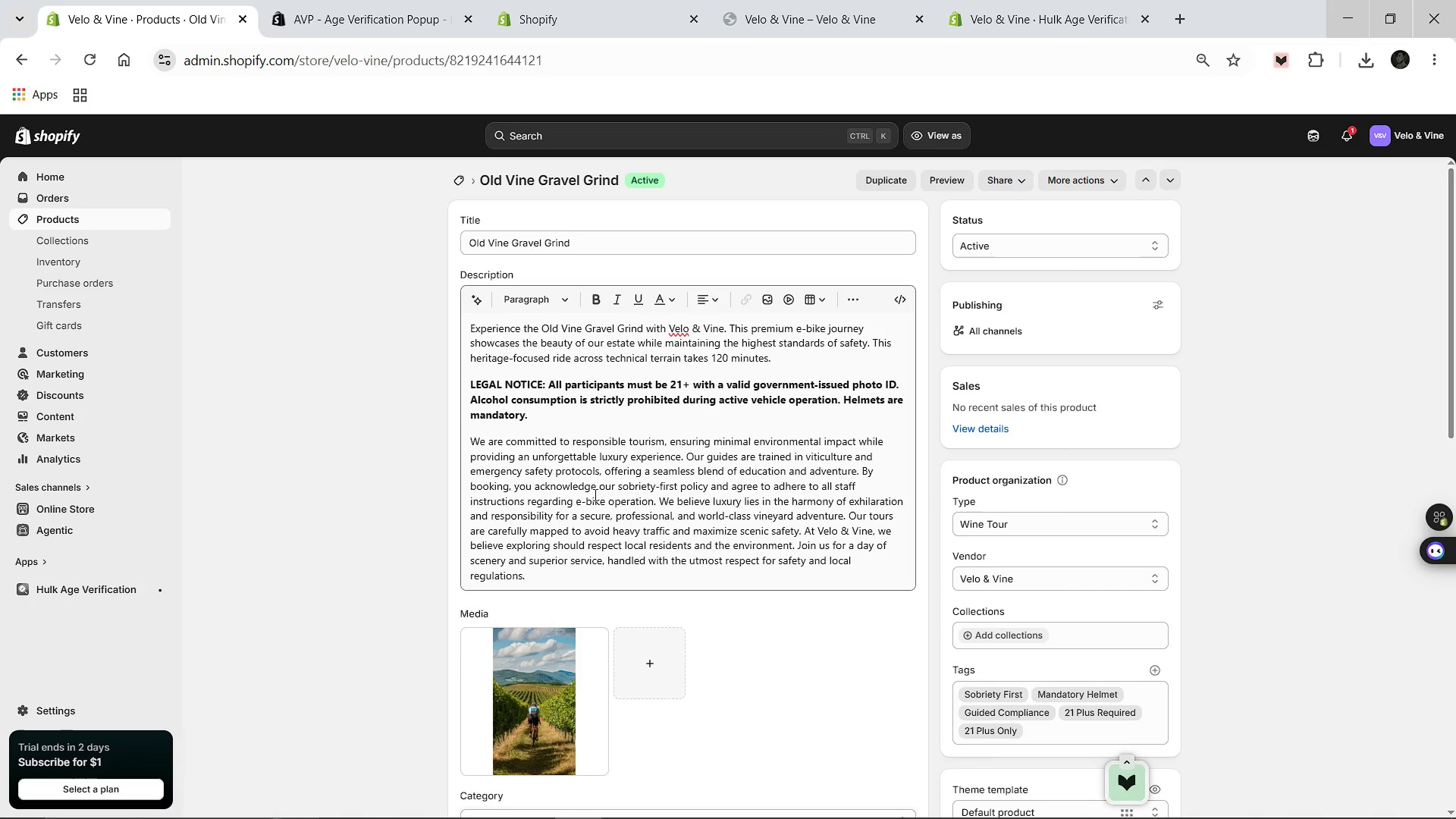 
wait(6.48)
 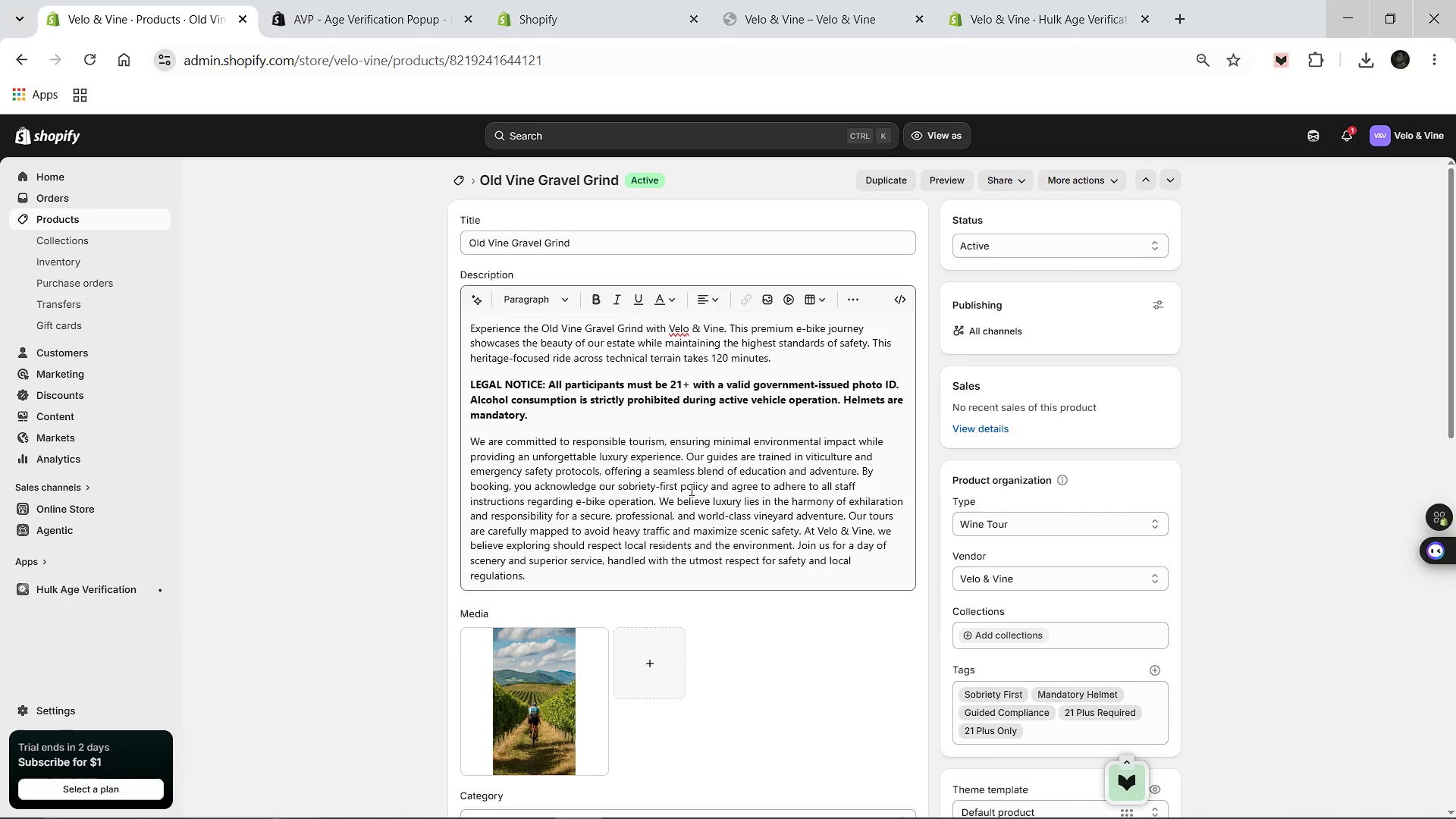 
hold_key(key=S, duration=15.55)
 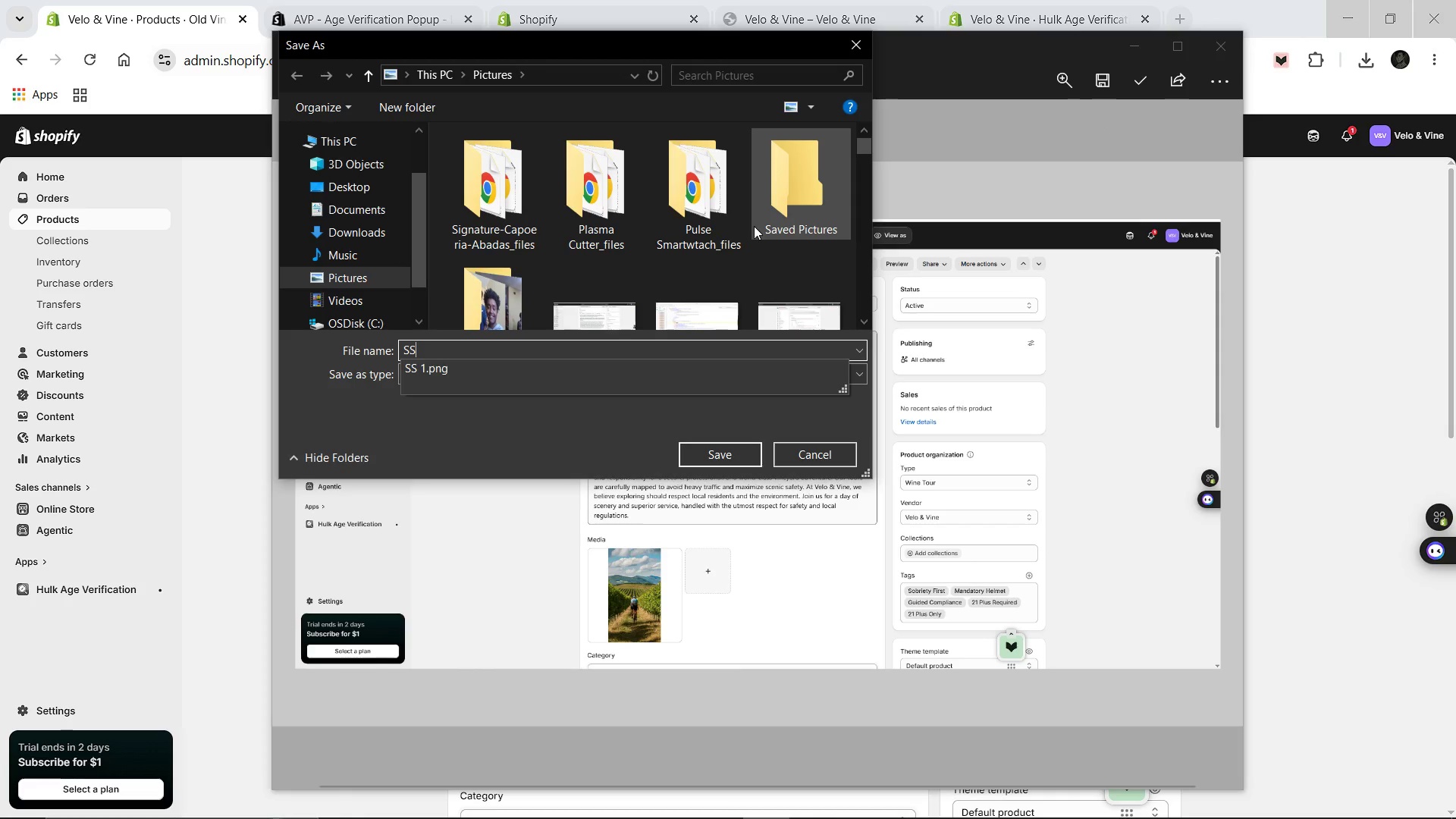 
key(Meta+MetaLeft)
 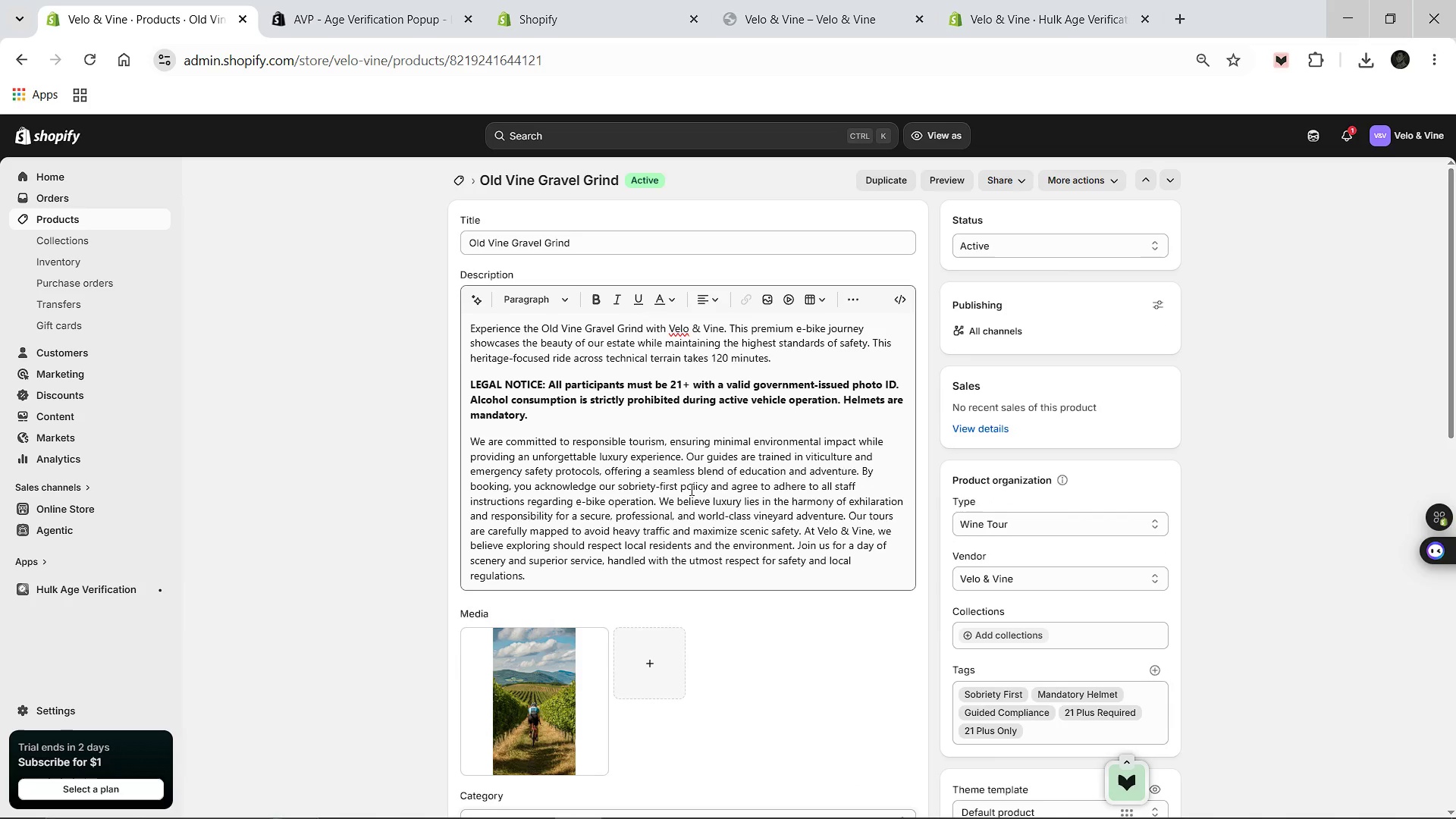 
key(Meta+Shift+ShiftLeft)
 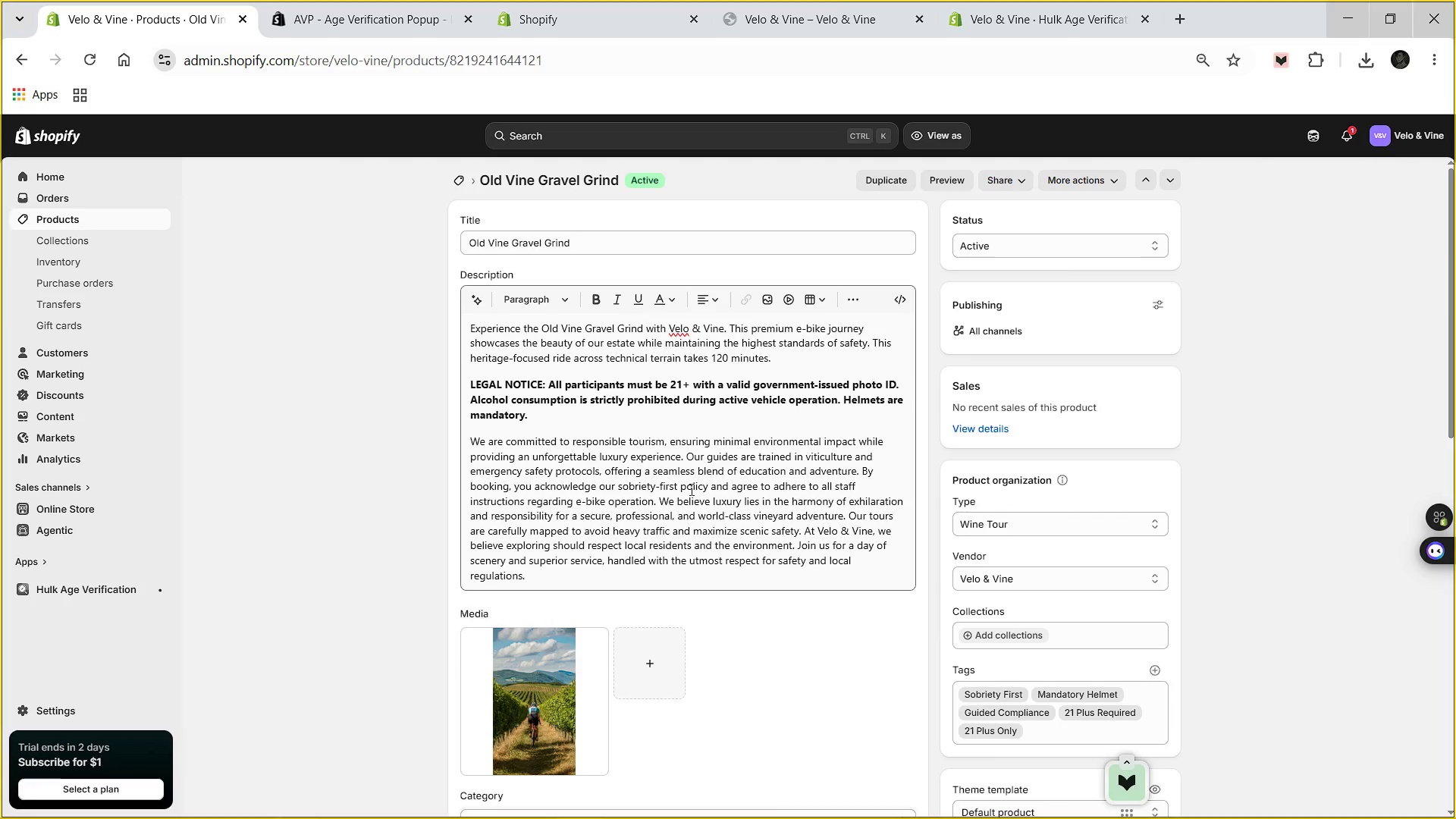 
left_click_drag(start_coordinate=[0, 110], to_coordinate=[1455, 816])
 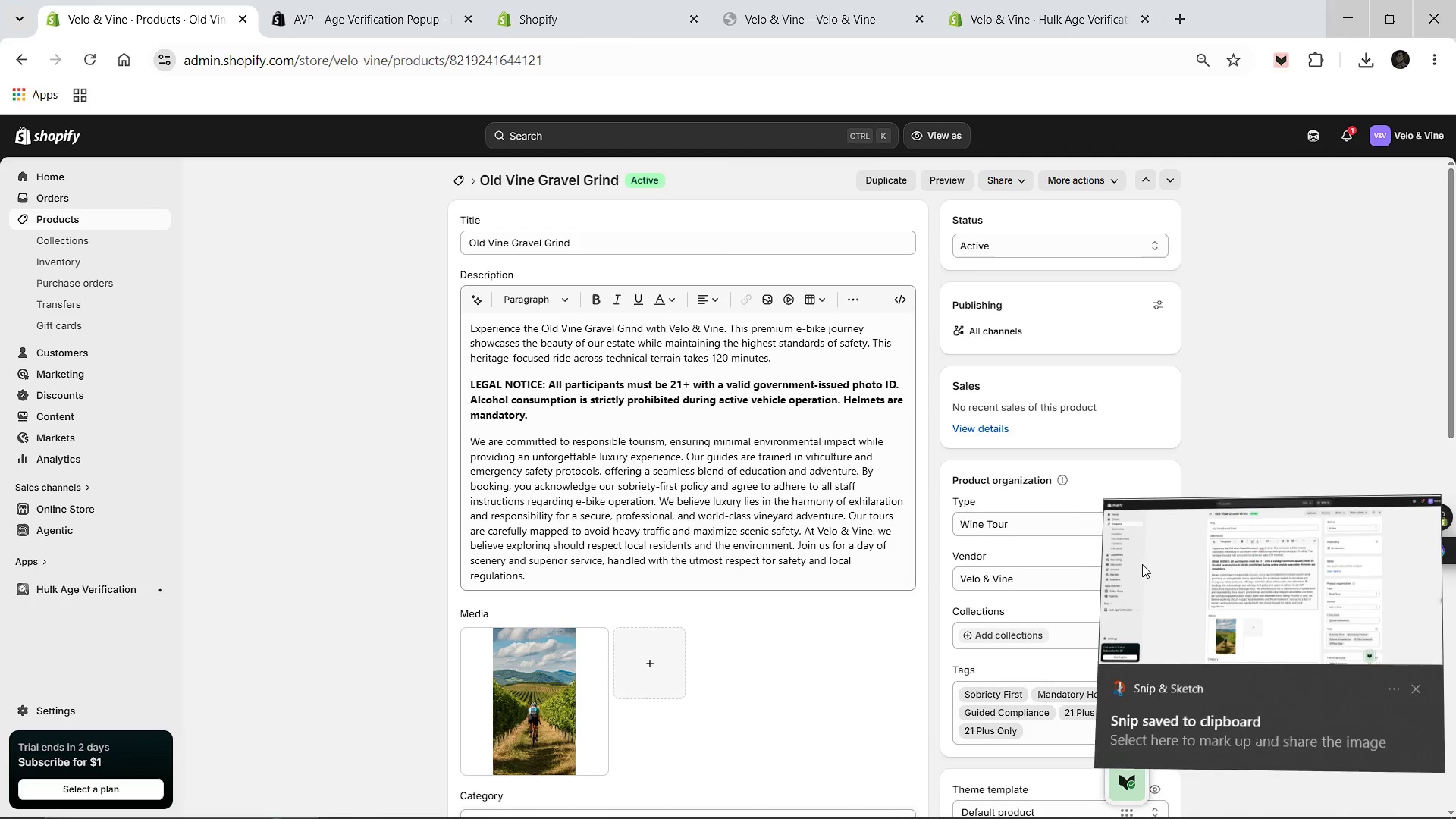 
left_click([1110, 71])
 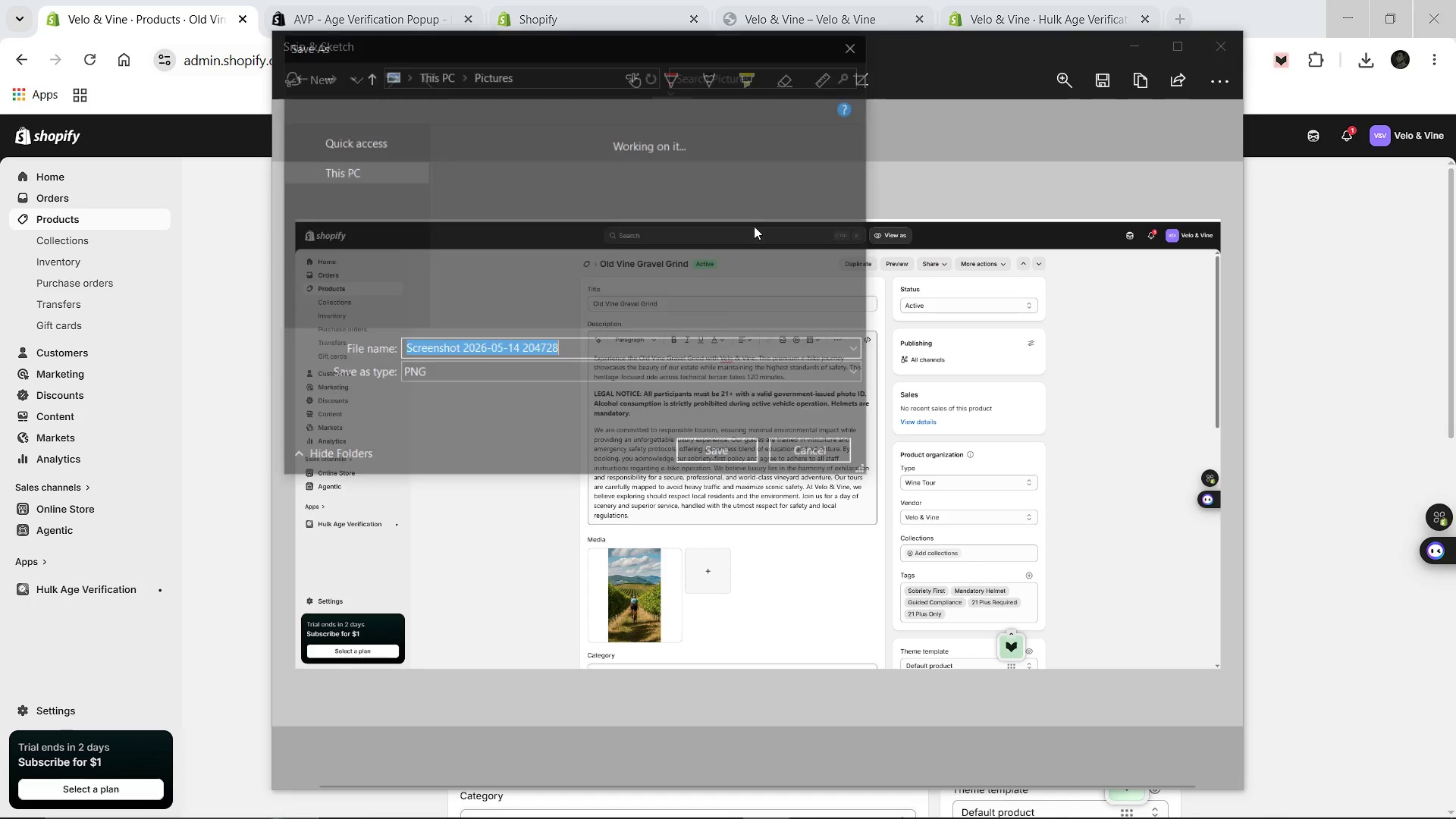 
key(Shift+S)
 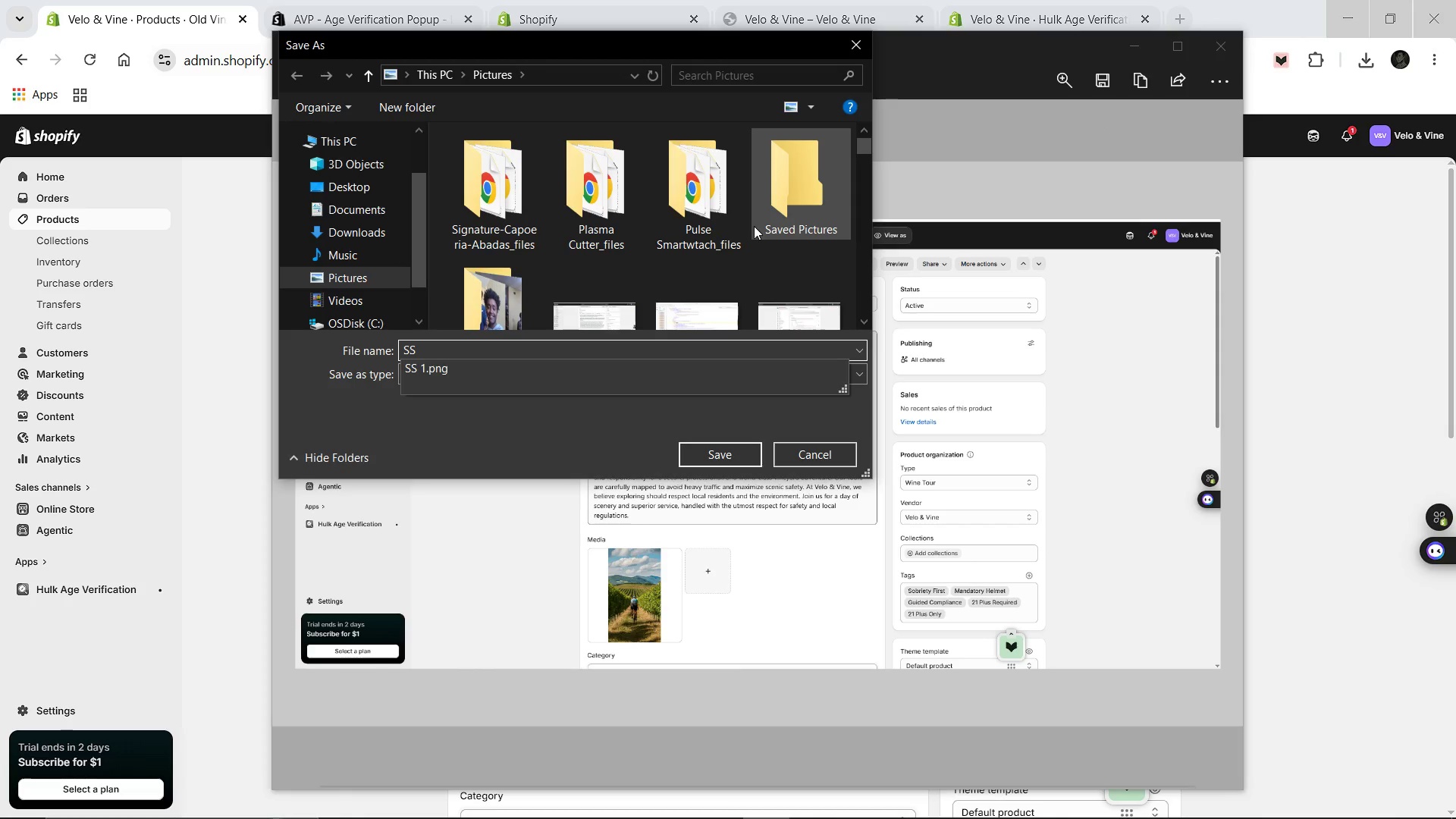 
key(Space)
 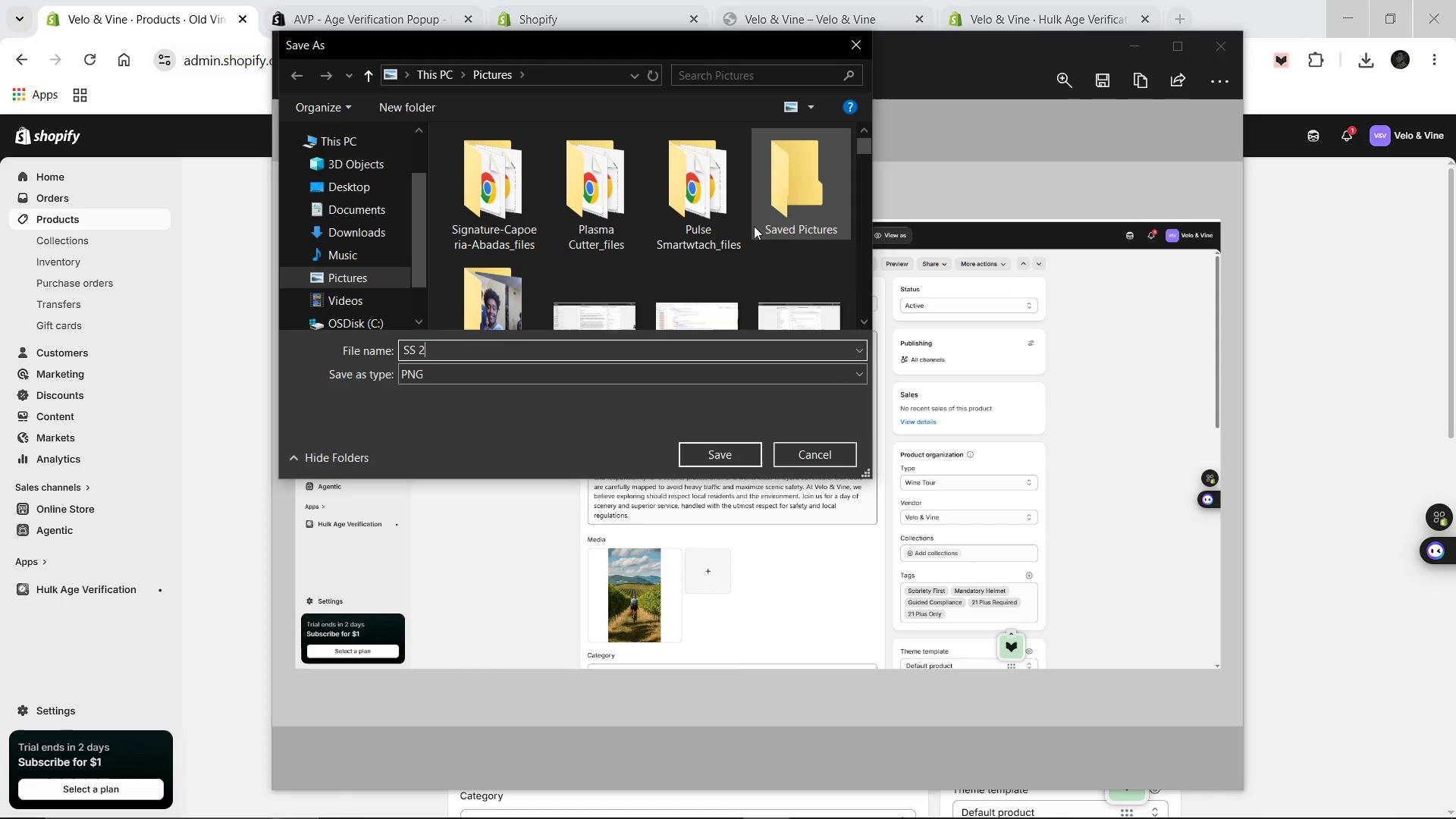 
key(2)
 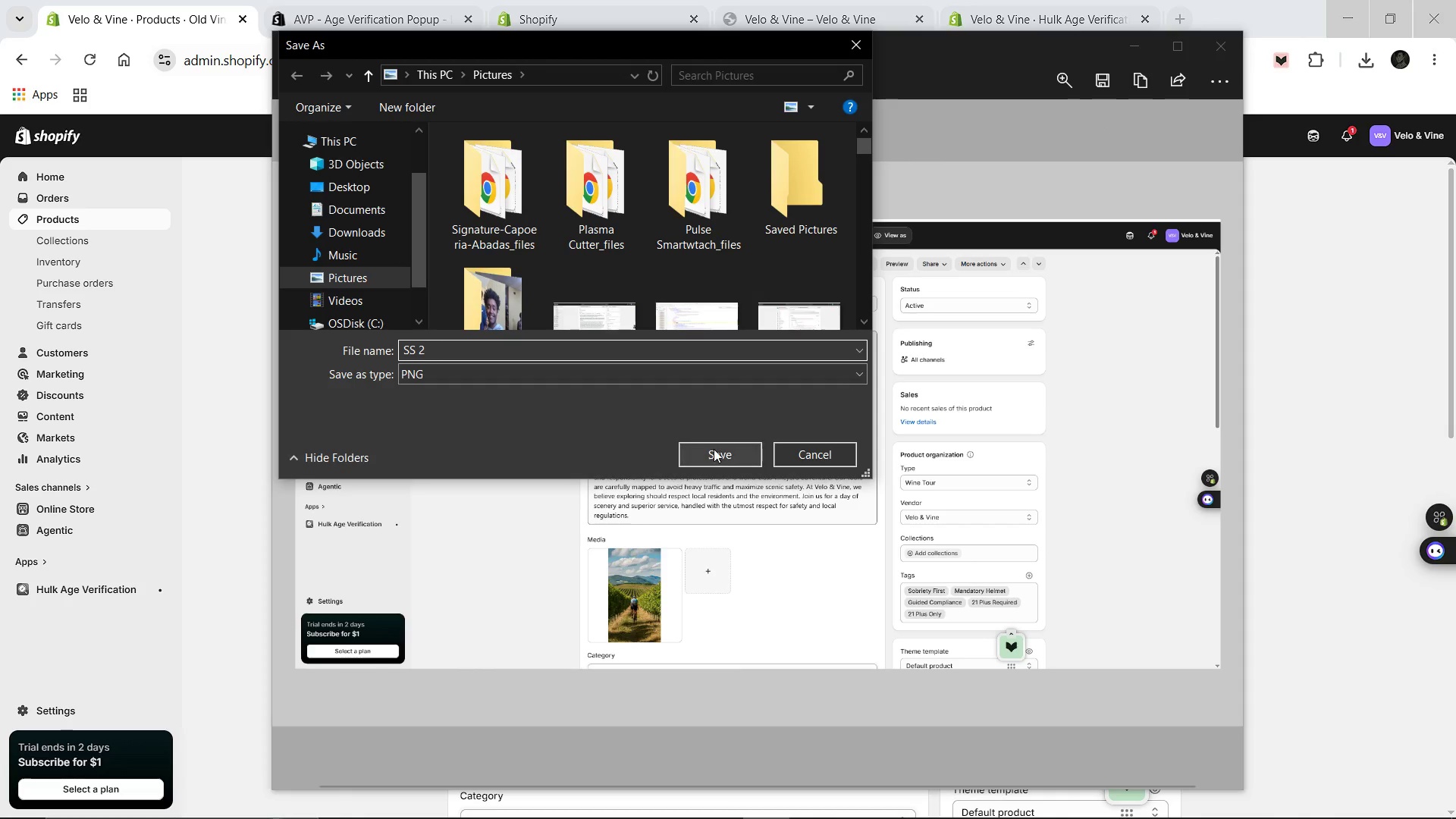 
left_click([714, 449])
 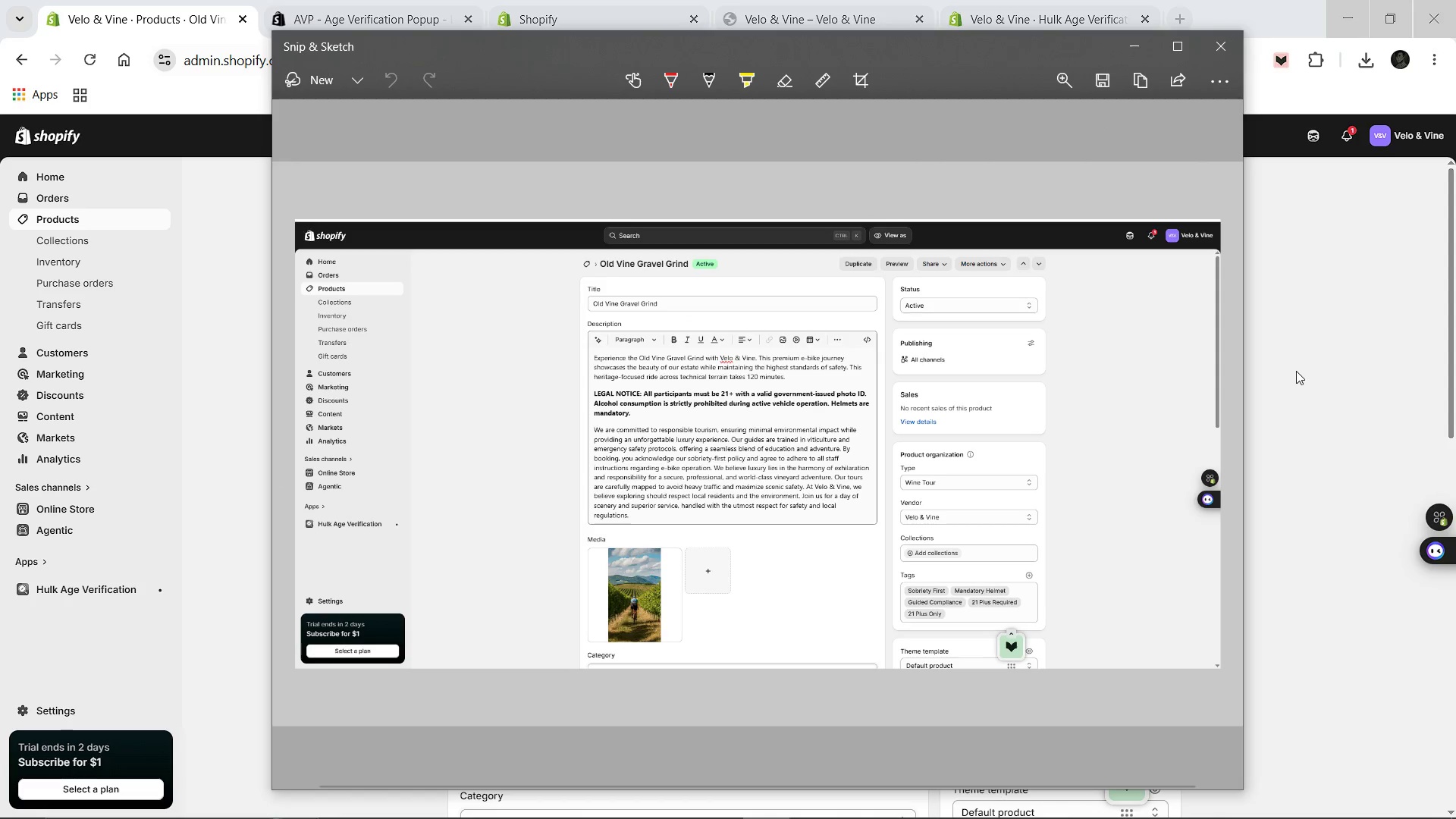 
left_click([1296, 371])
 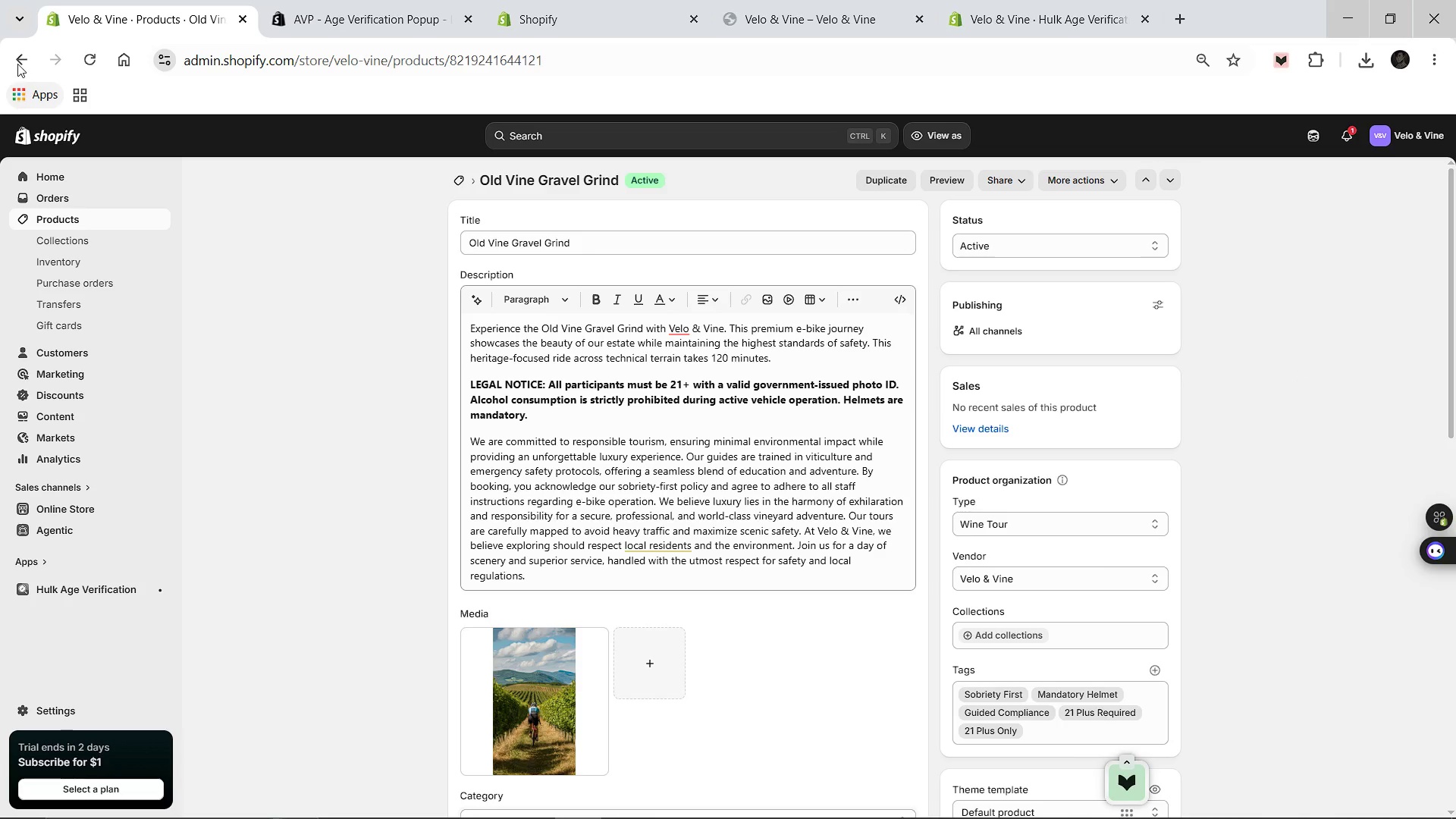 
left_click([16, 61])
 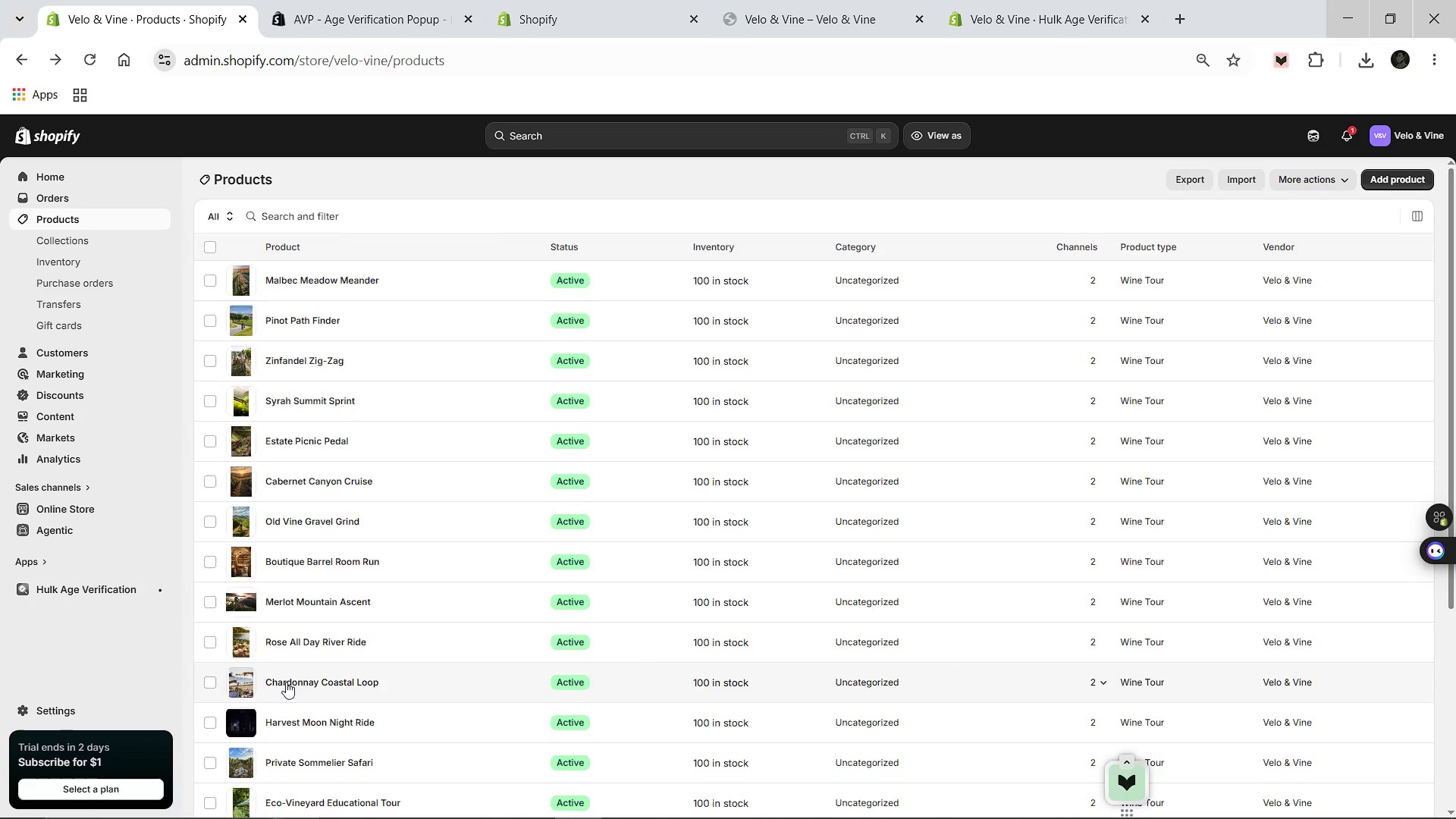 
wait(5.23)
 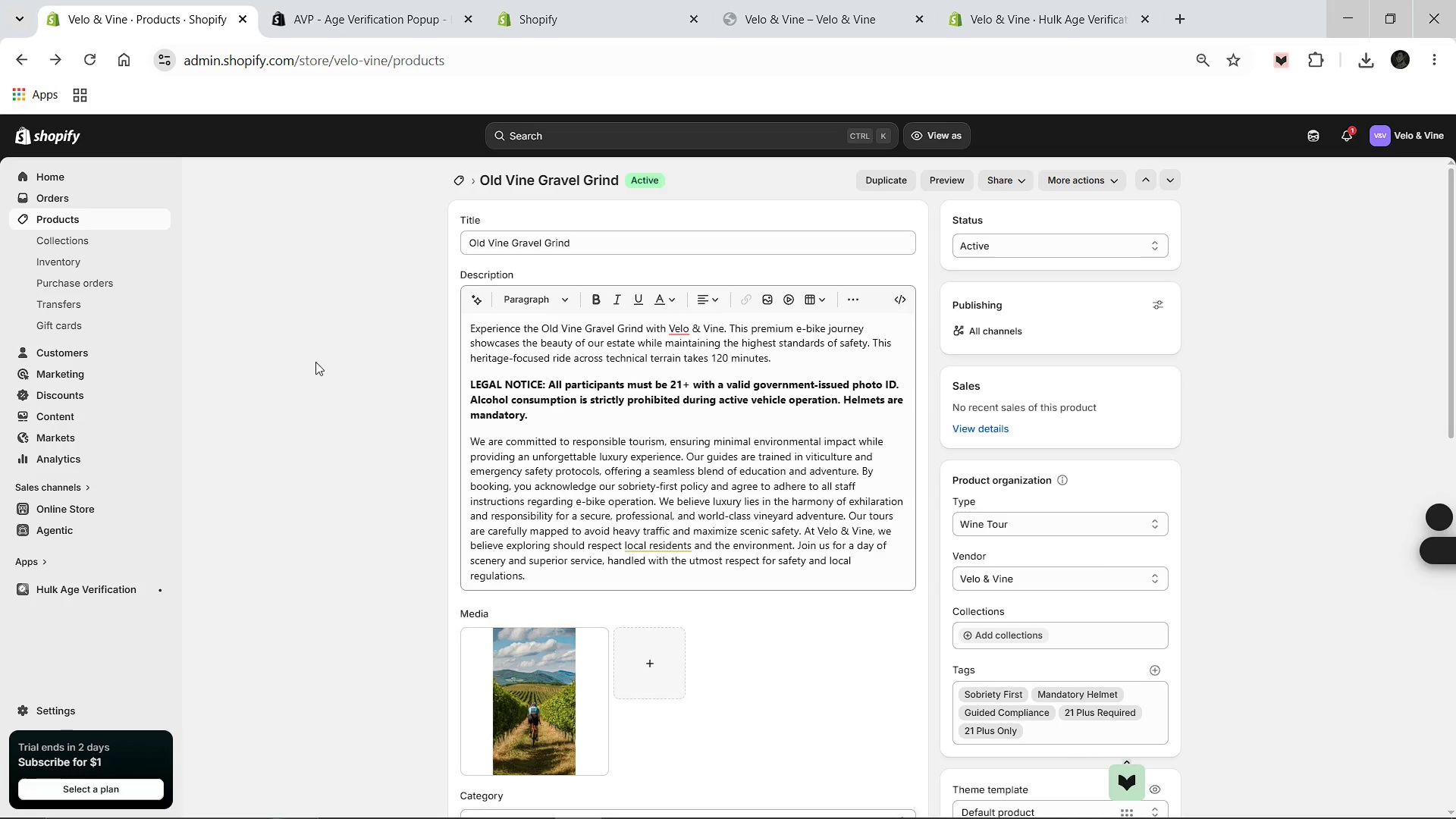 
left_click([284, 725])
 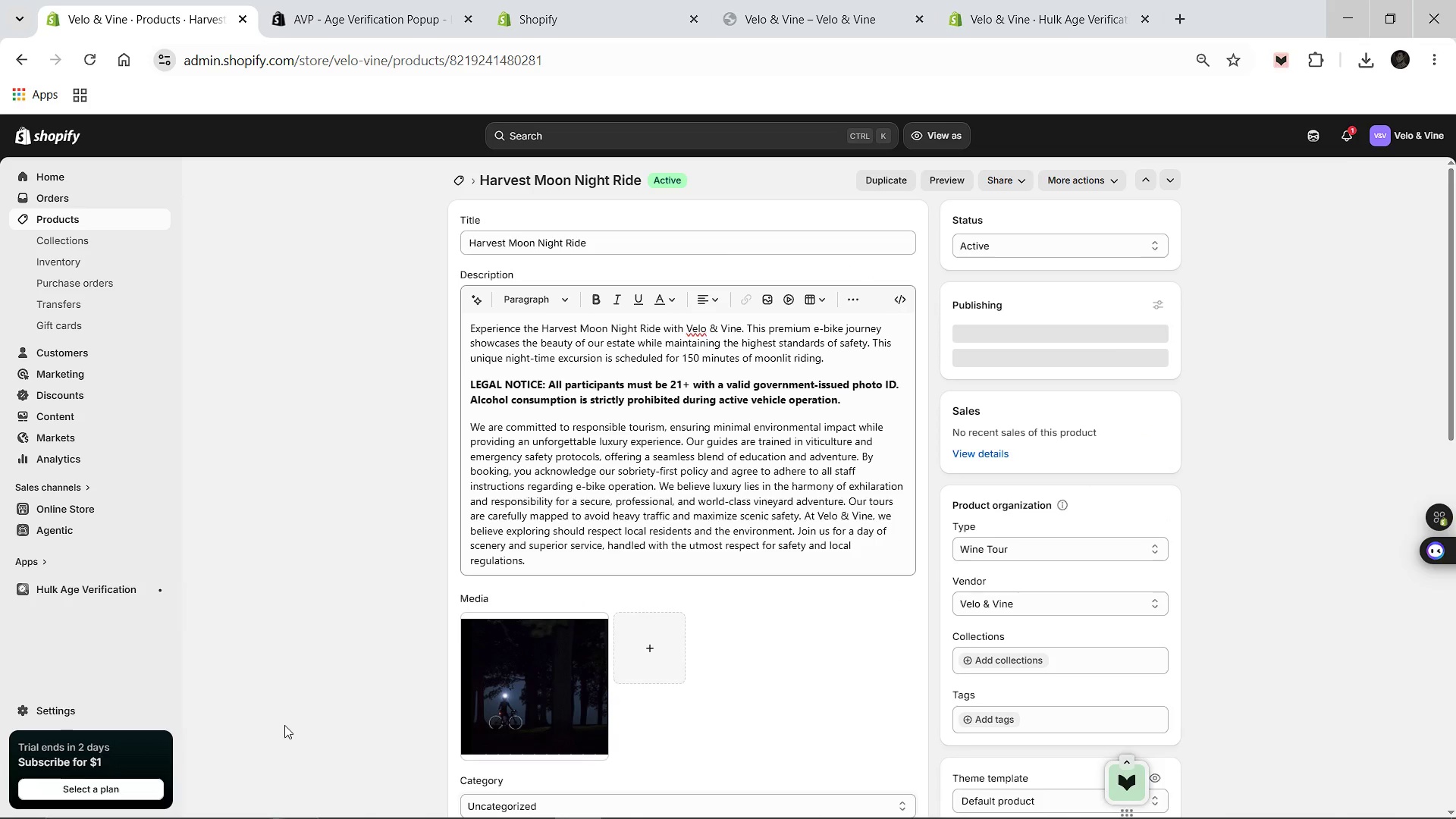 
wait(7.19)
 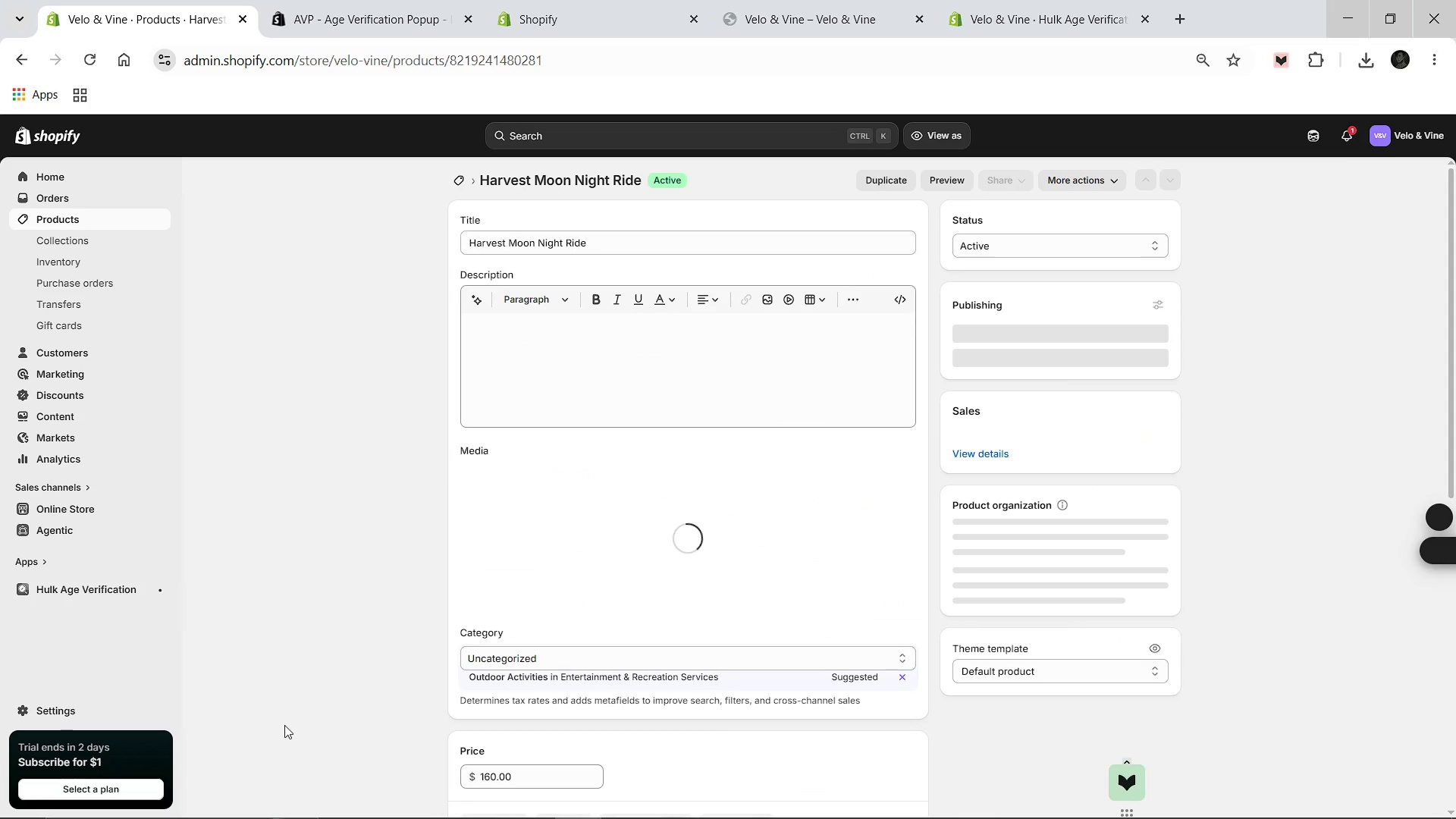 
key(Meta+MetaLeft)
 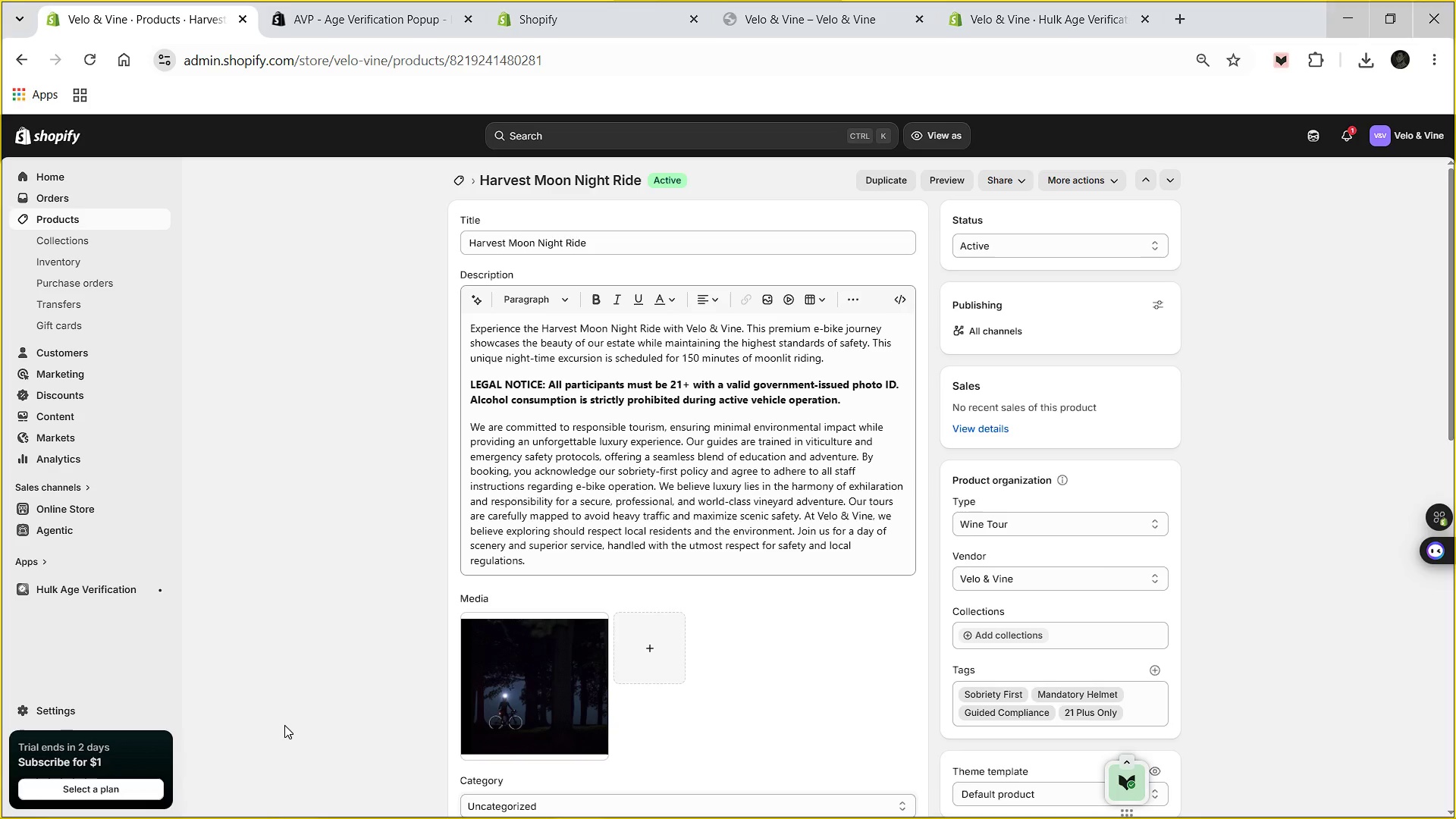 
key(Meta+Shift+S)
 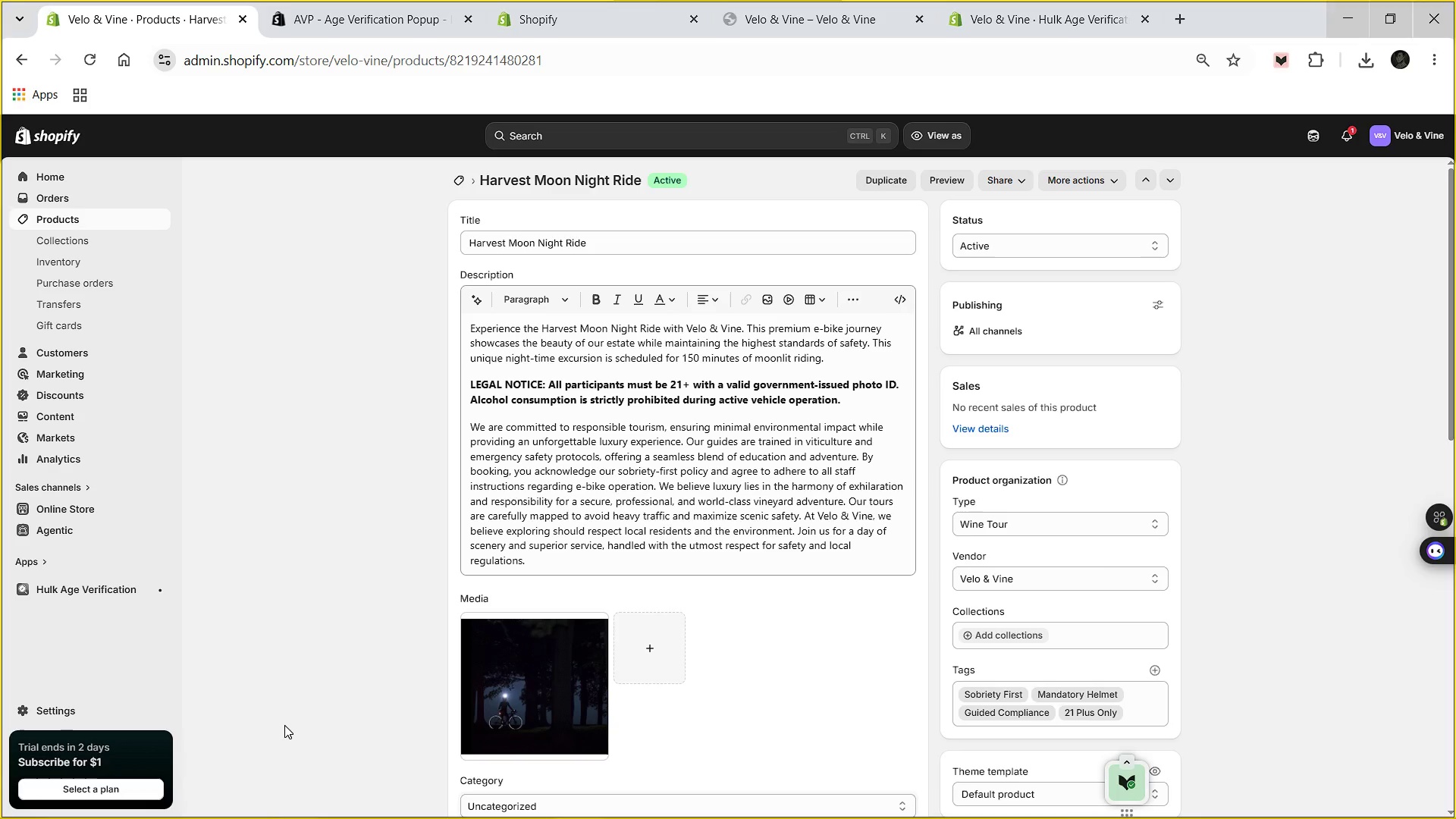 
key(Meta+Shift+ShiftLeft)
 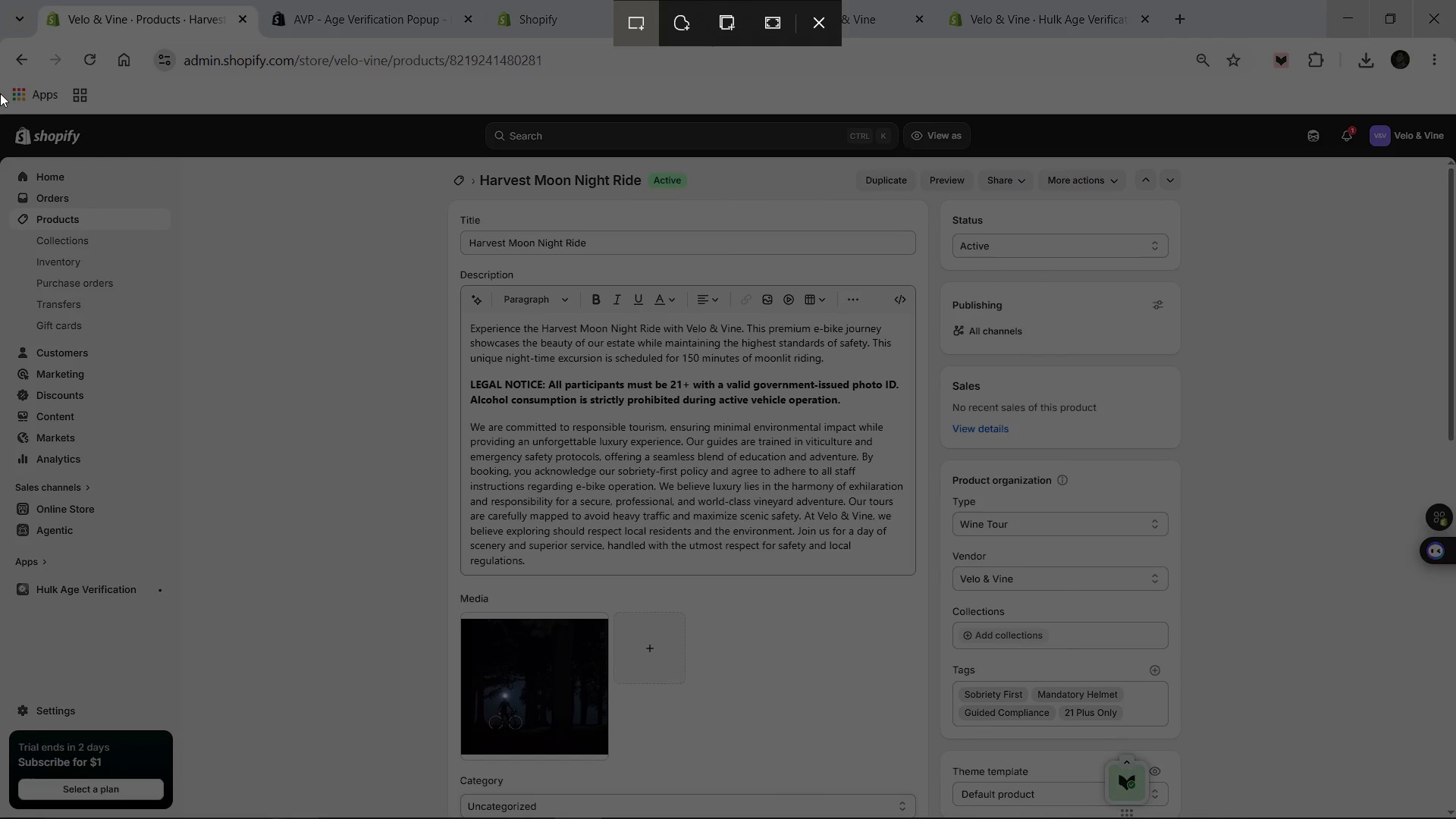 
left_click_drag(start_coordinate=[0, 107], to_coordinate=[1455, 818])
 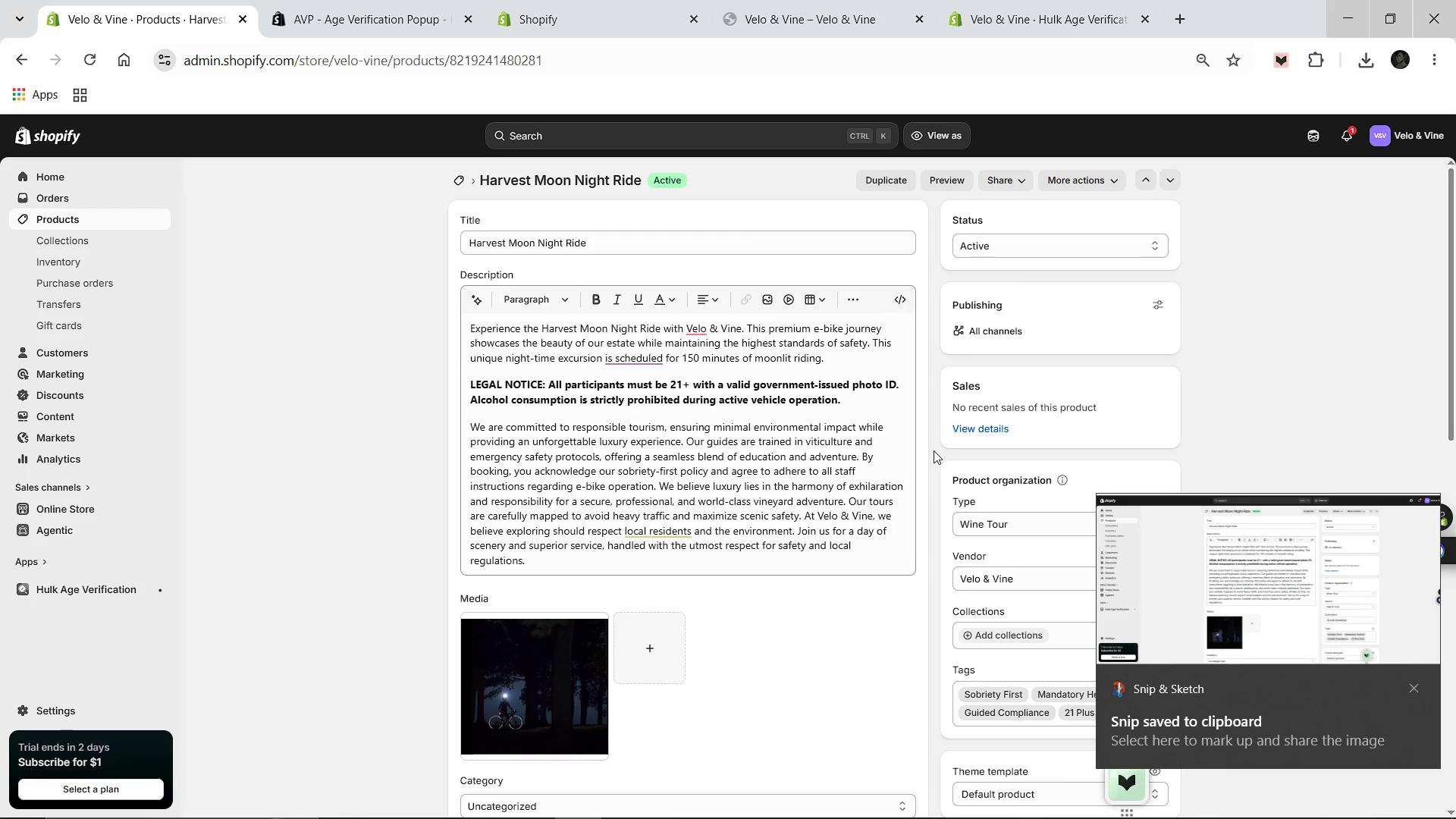 
wait(5.05)
 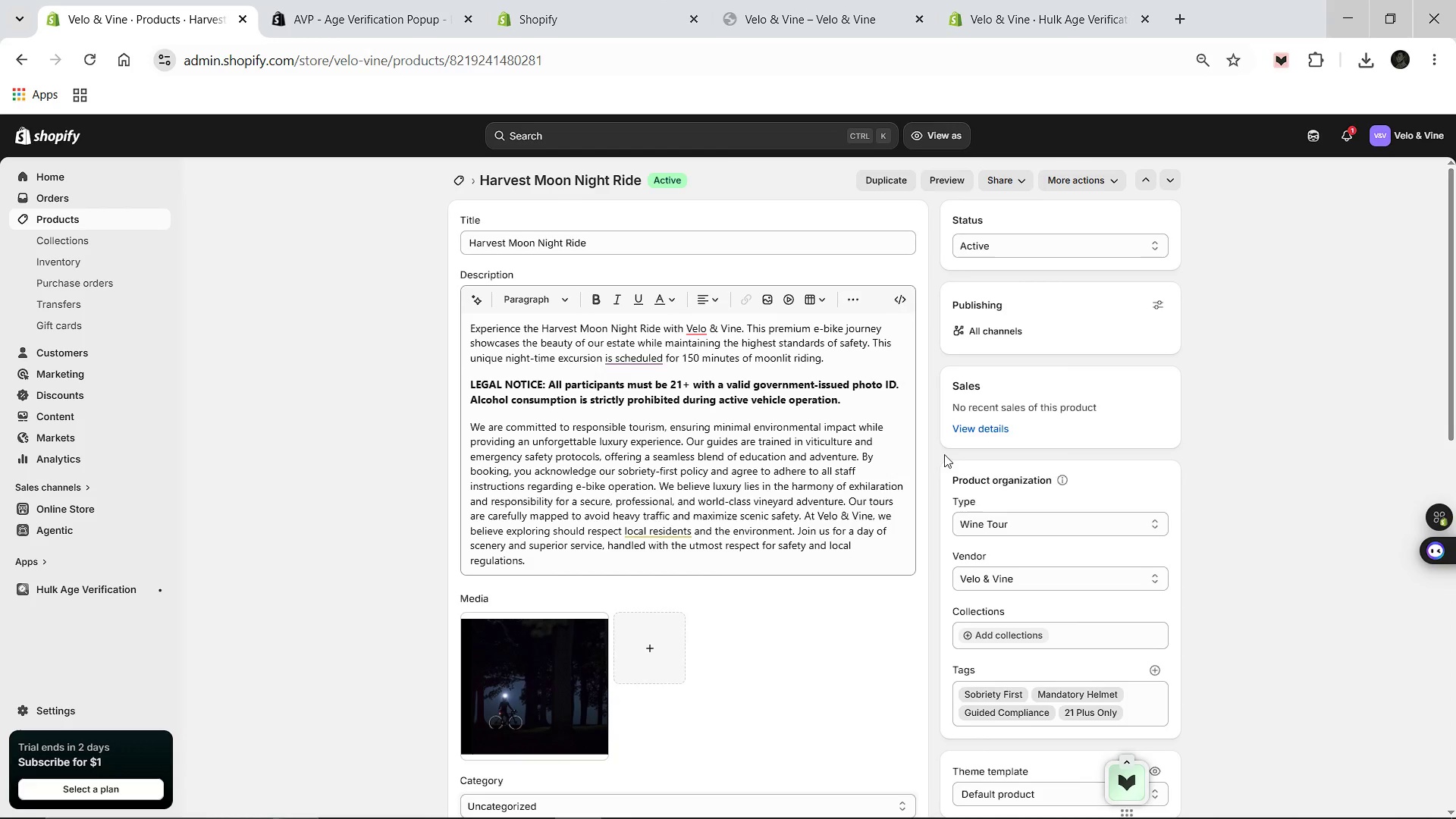 
left_click([1145, 573])
 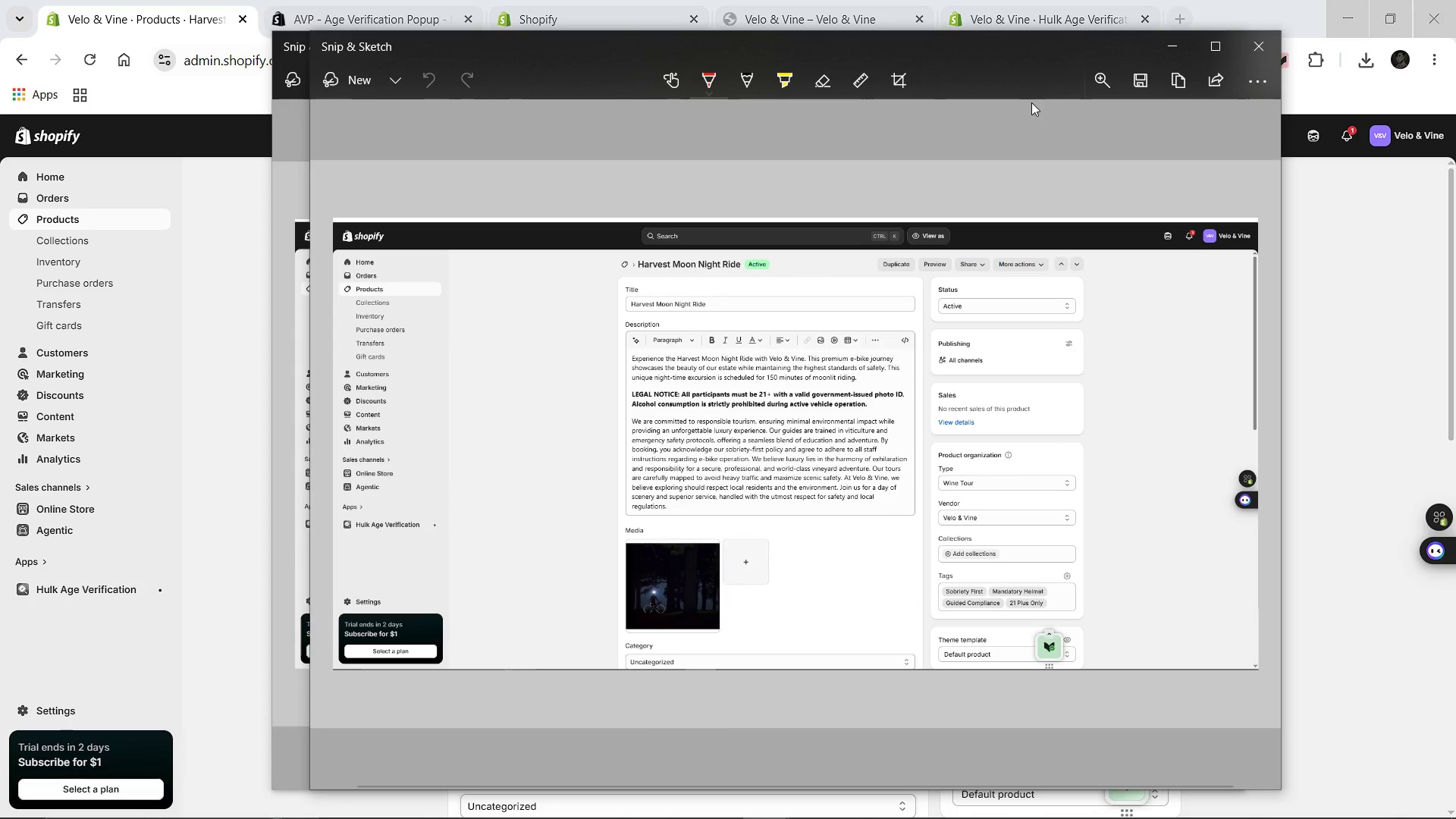 
wait(7.27)
 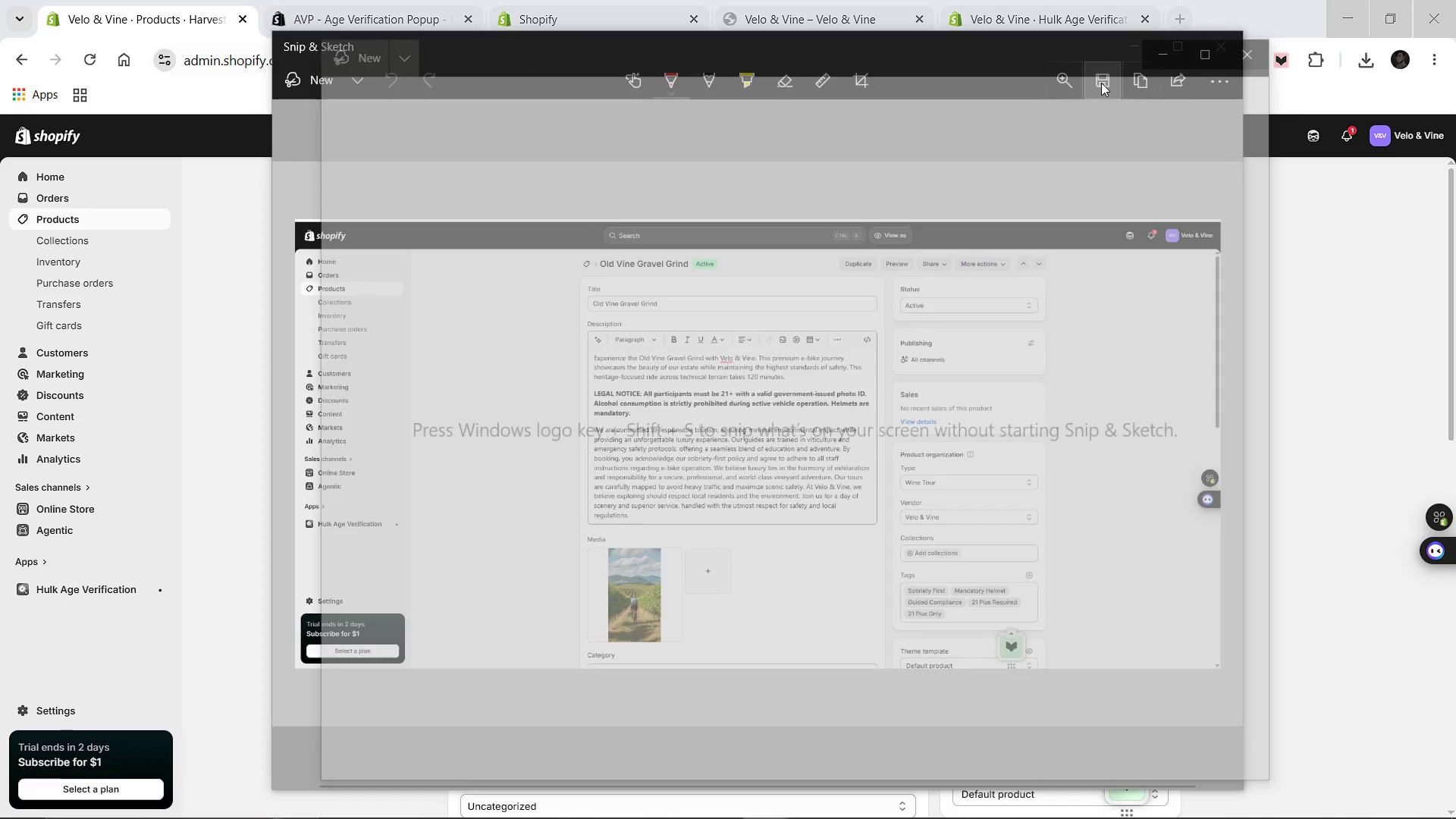 
type(SS 3)
 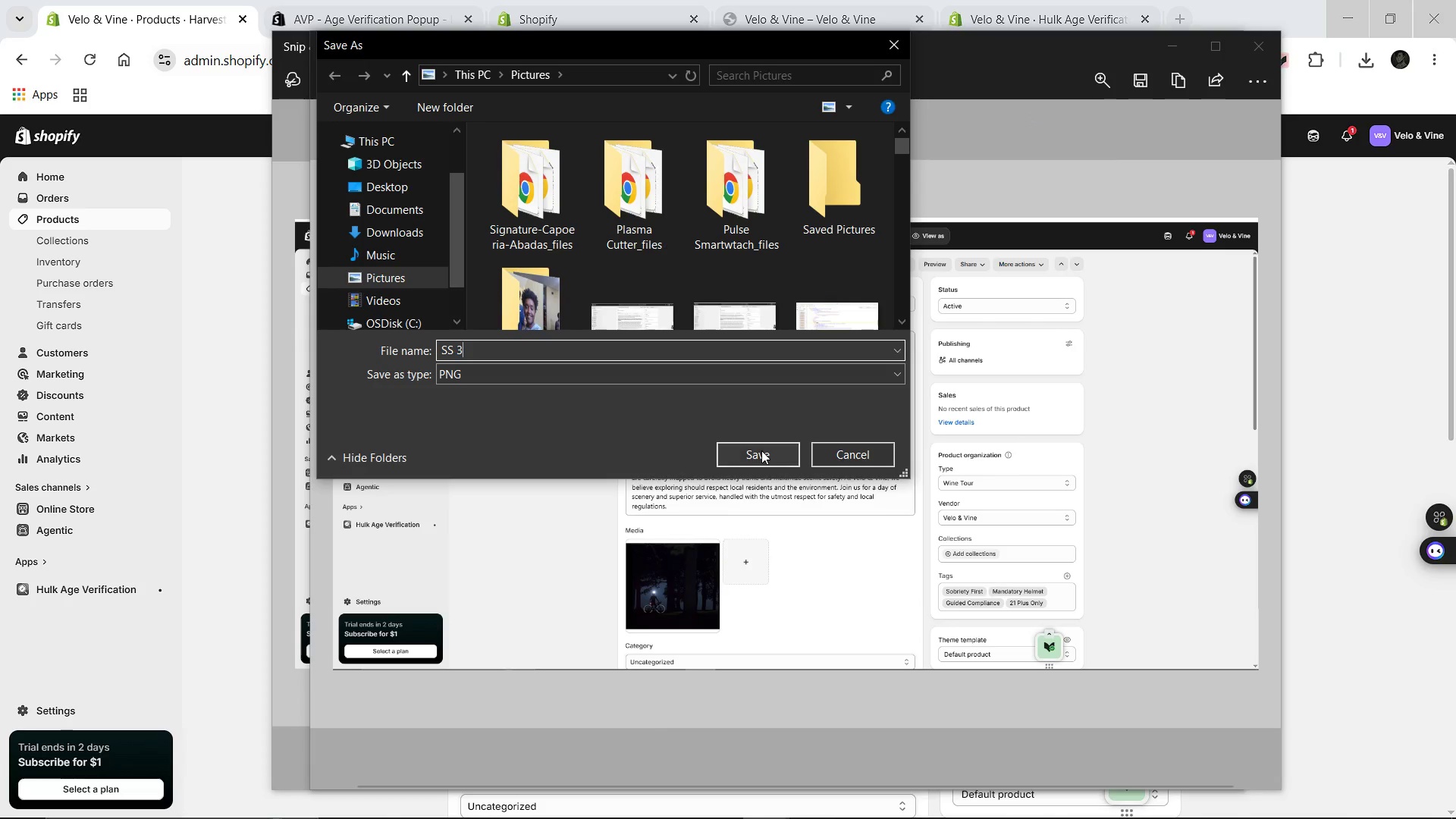 
left_click([761, 450])
 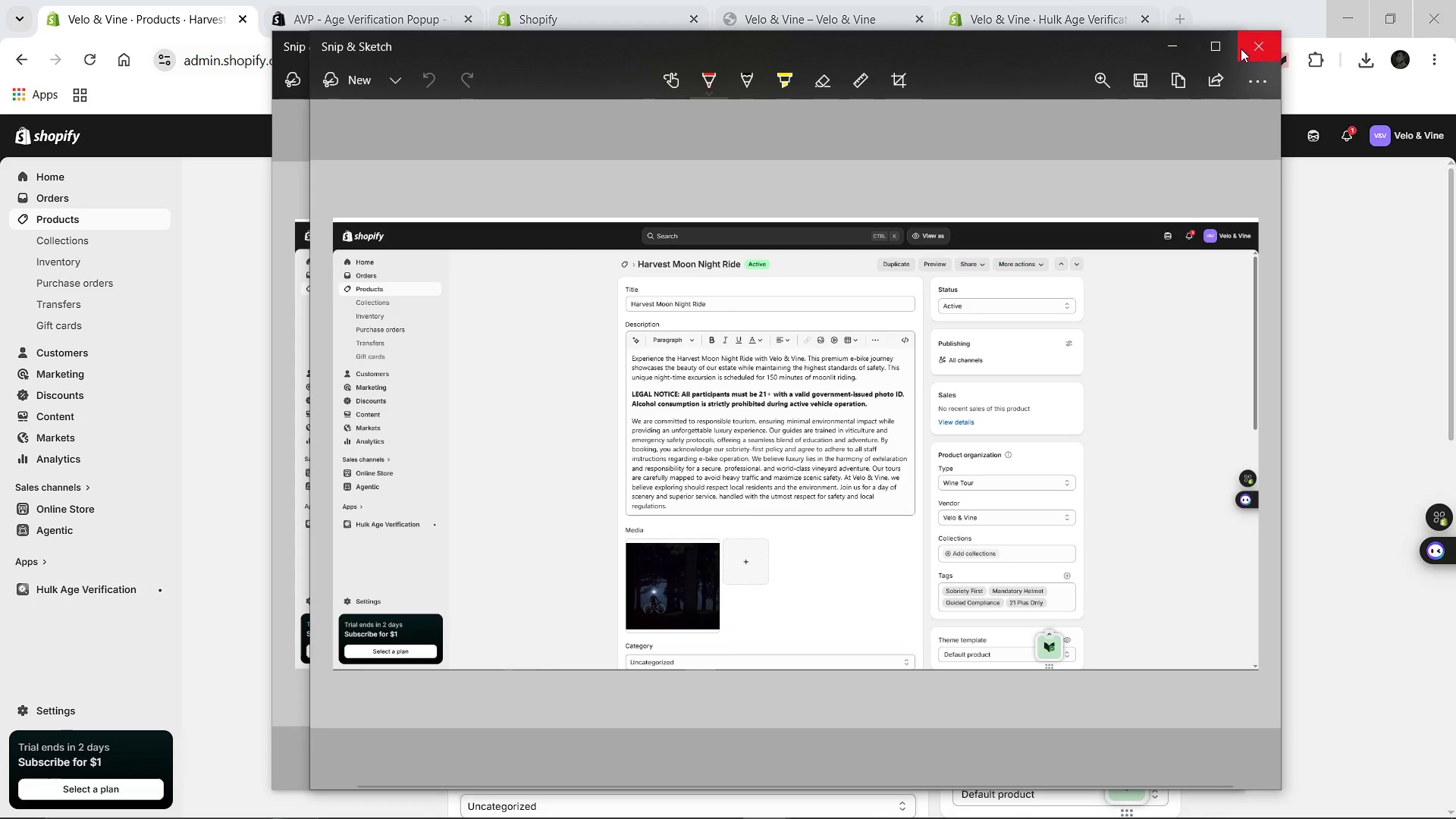 
wait(5.67)
 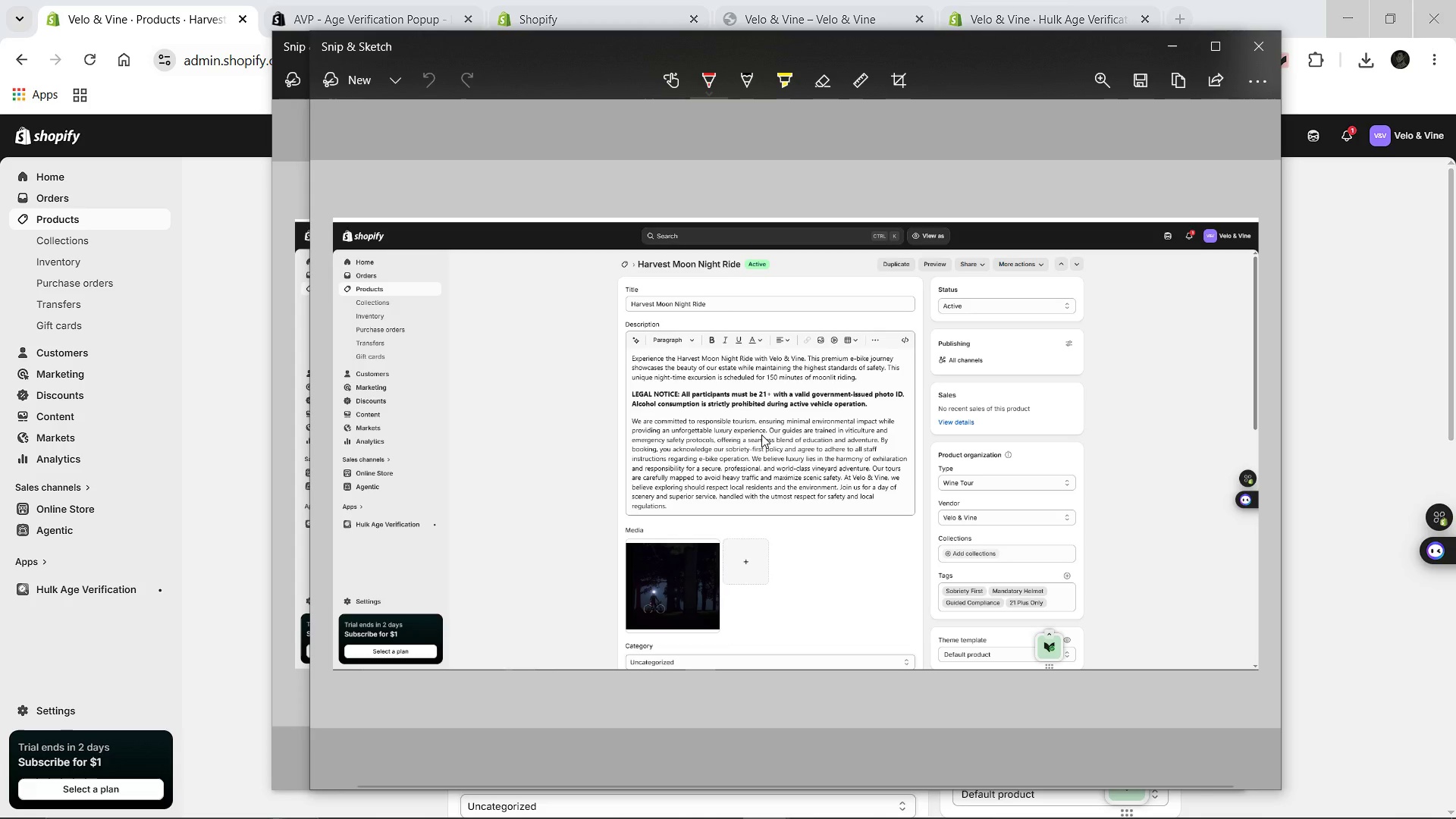 
left_click([1242, 47])
 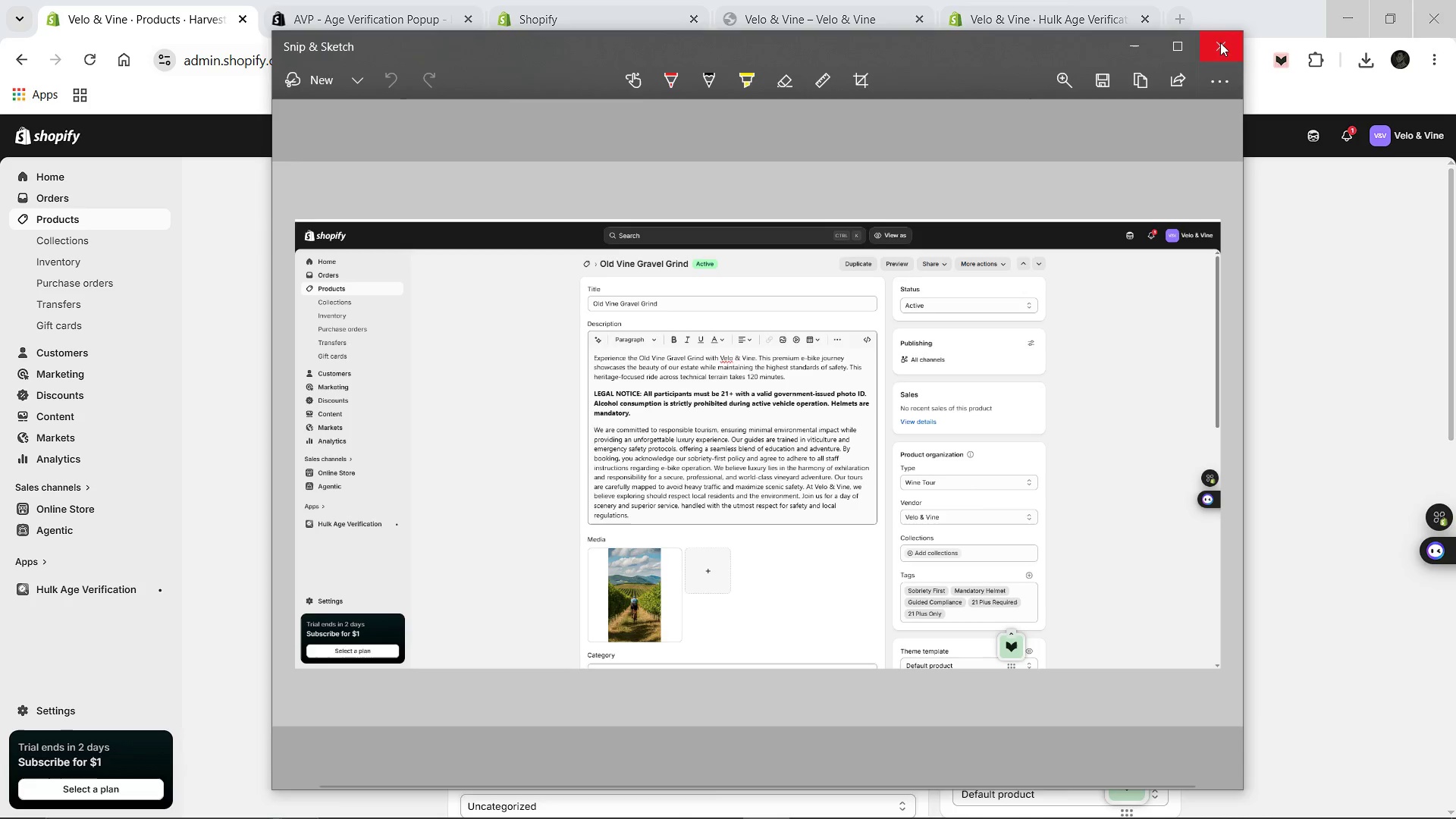 
left_click([1220, 42])
 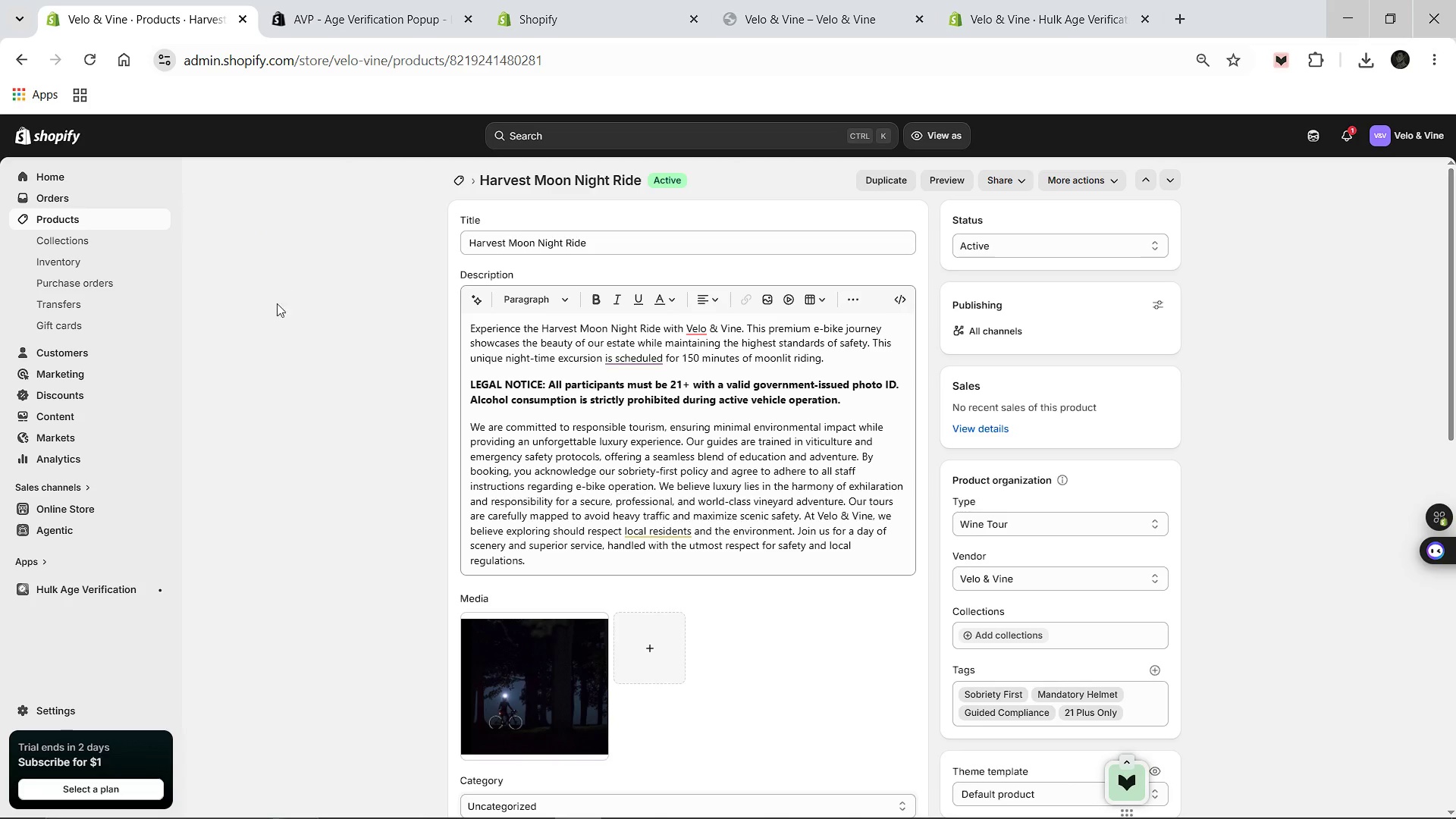 
wait(5.11)
 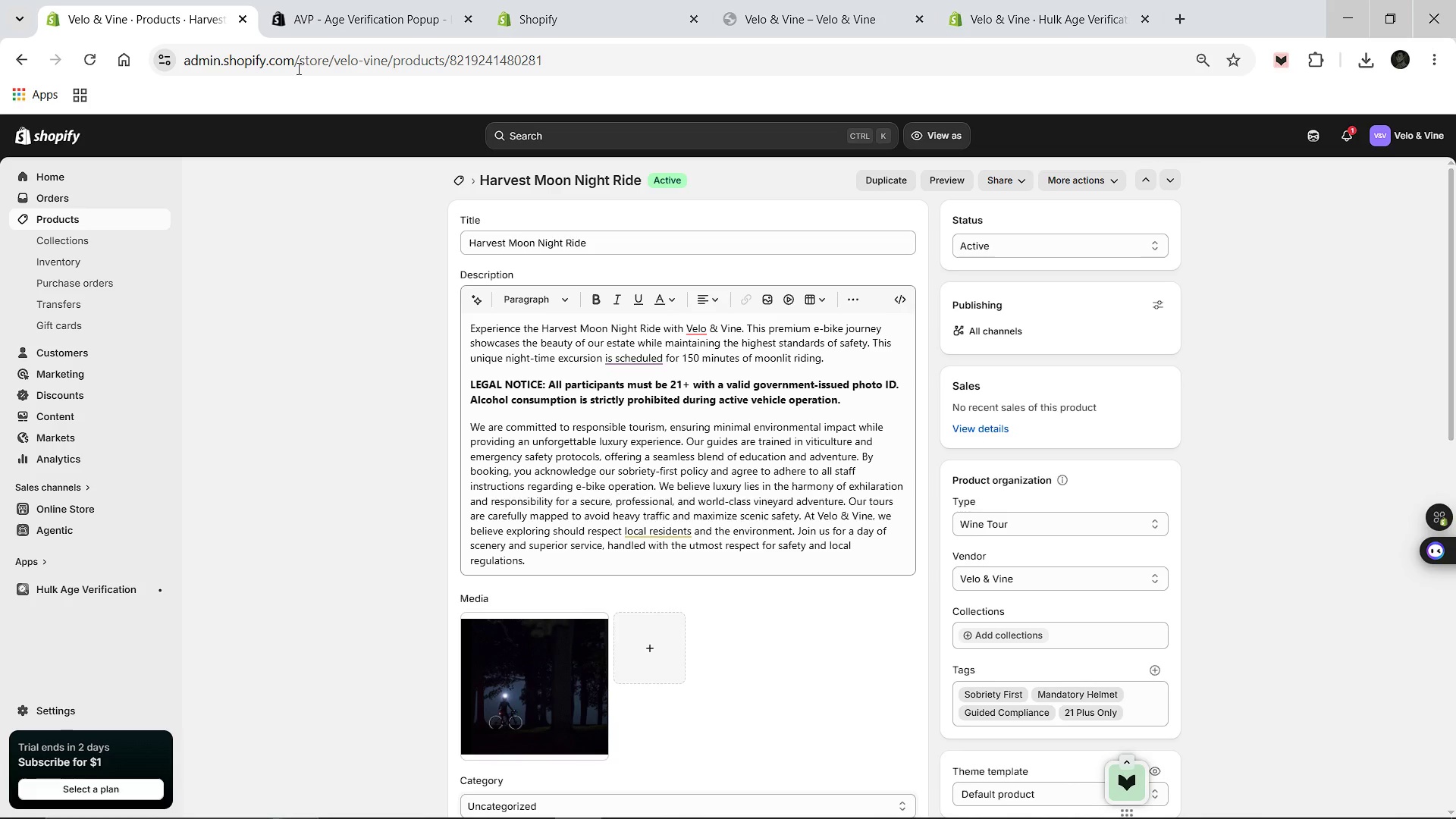 
left_click([541, 0])
 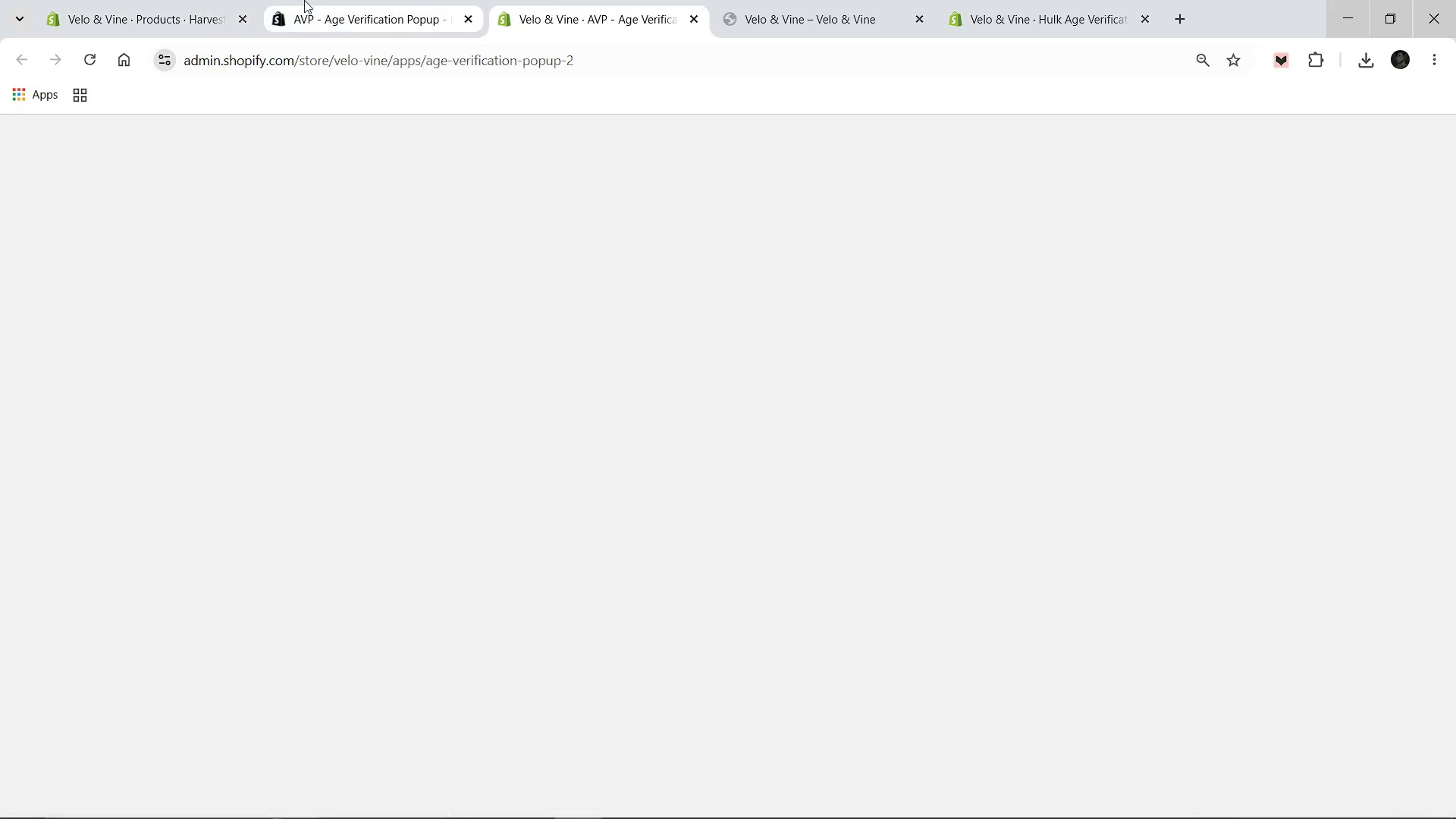 
left_click([304, 0])
 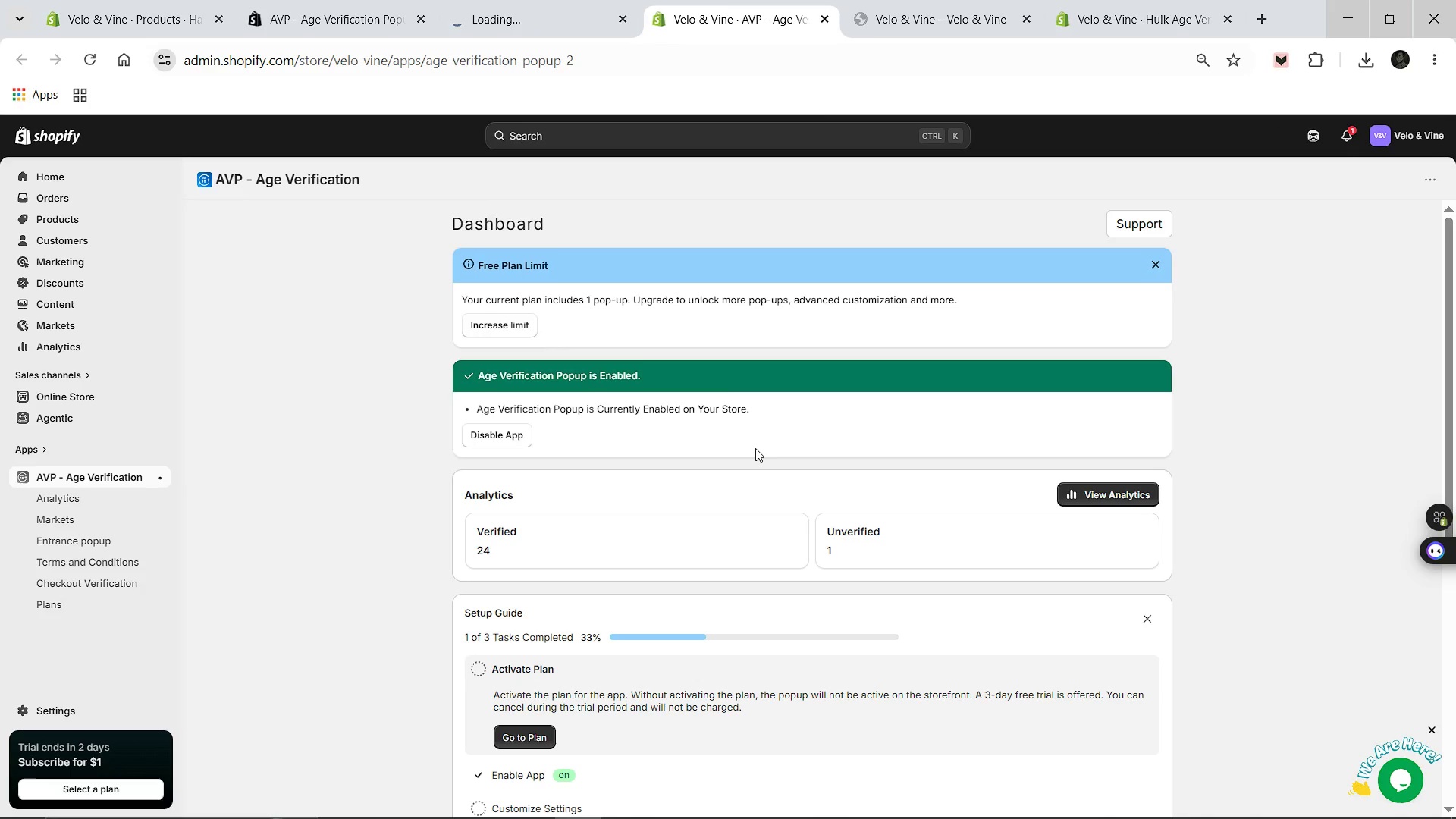 
wait(7.95)
 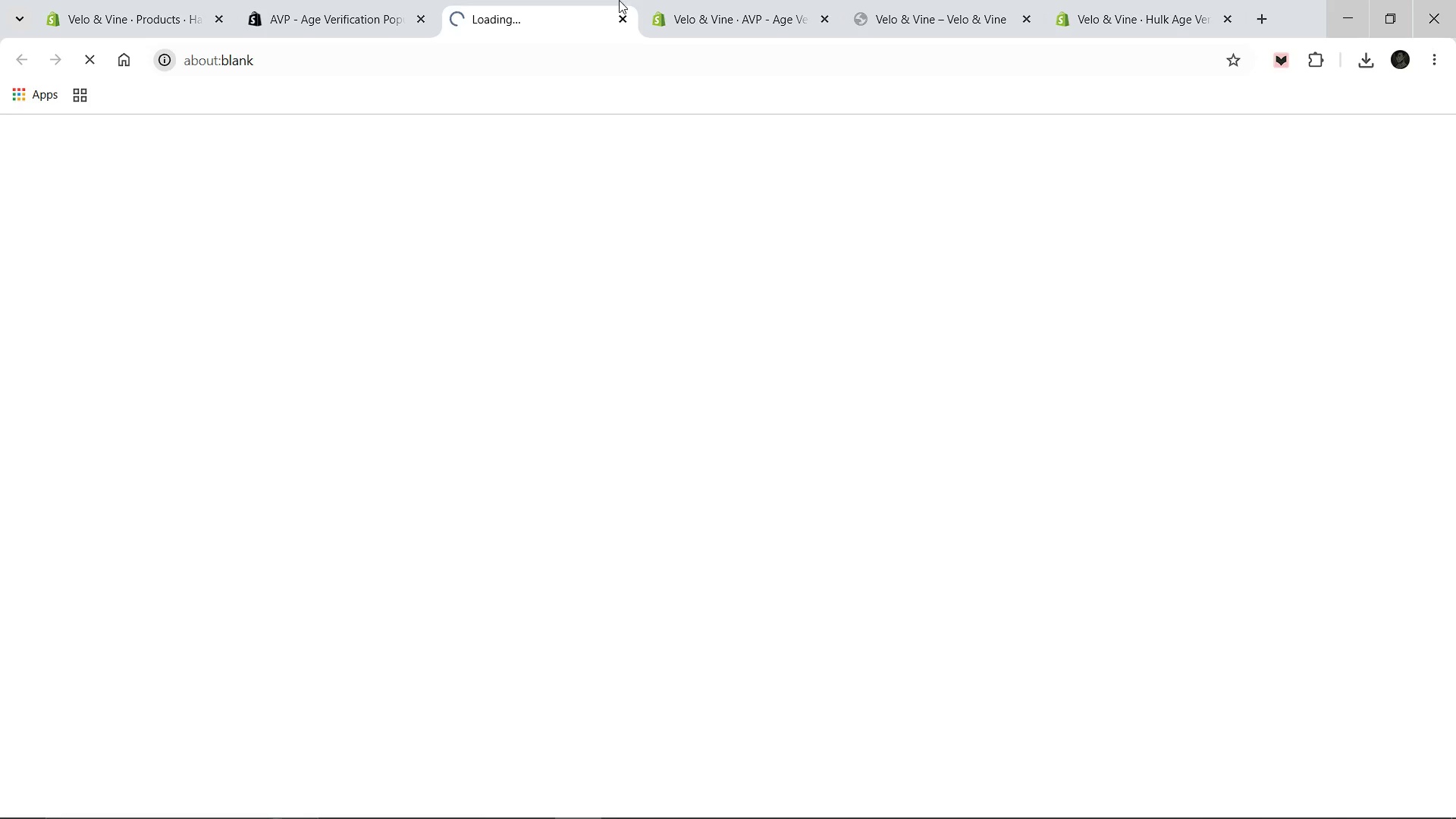 
scroll: coordinate [576, 406], scroll_direction: down, amount: 1.0
 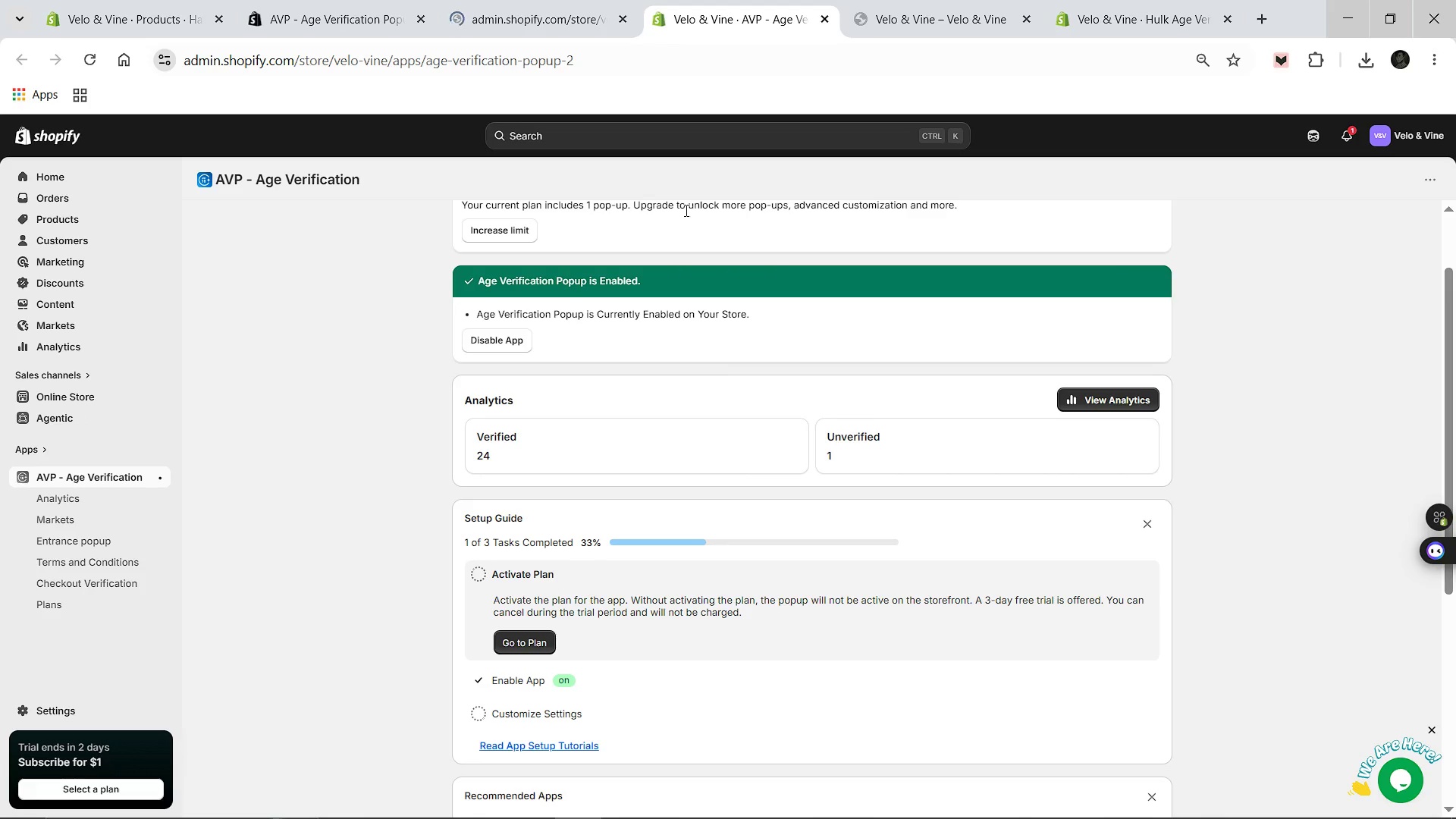 
wait(5.31)
 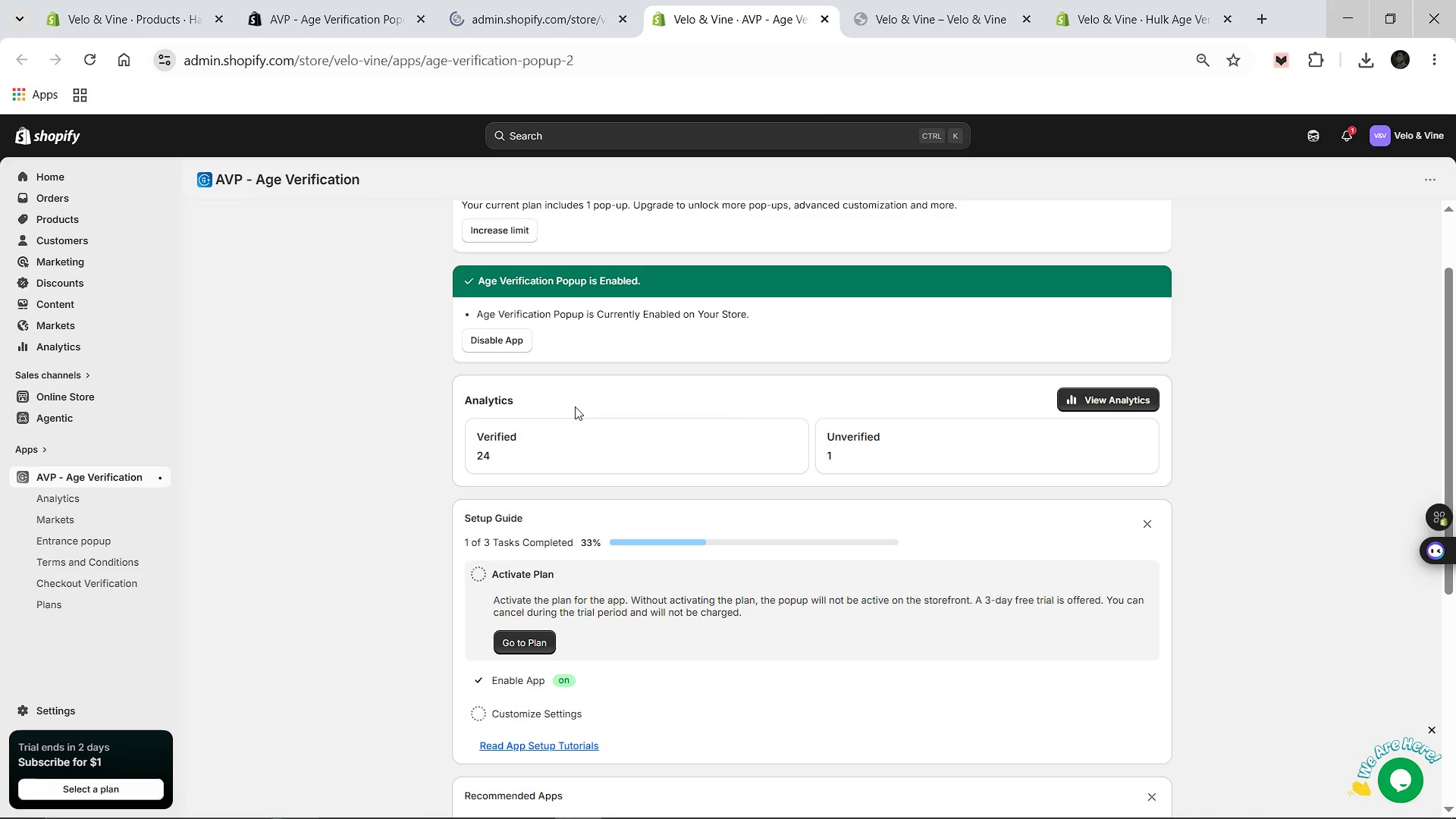 
left_click([505, 17])
 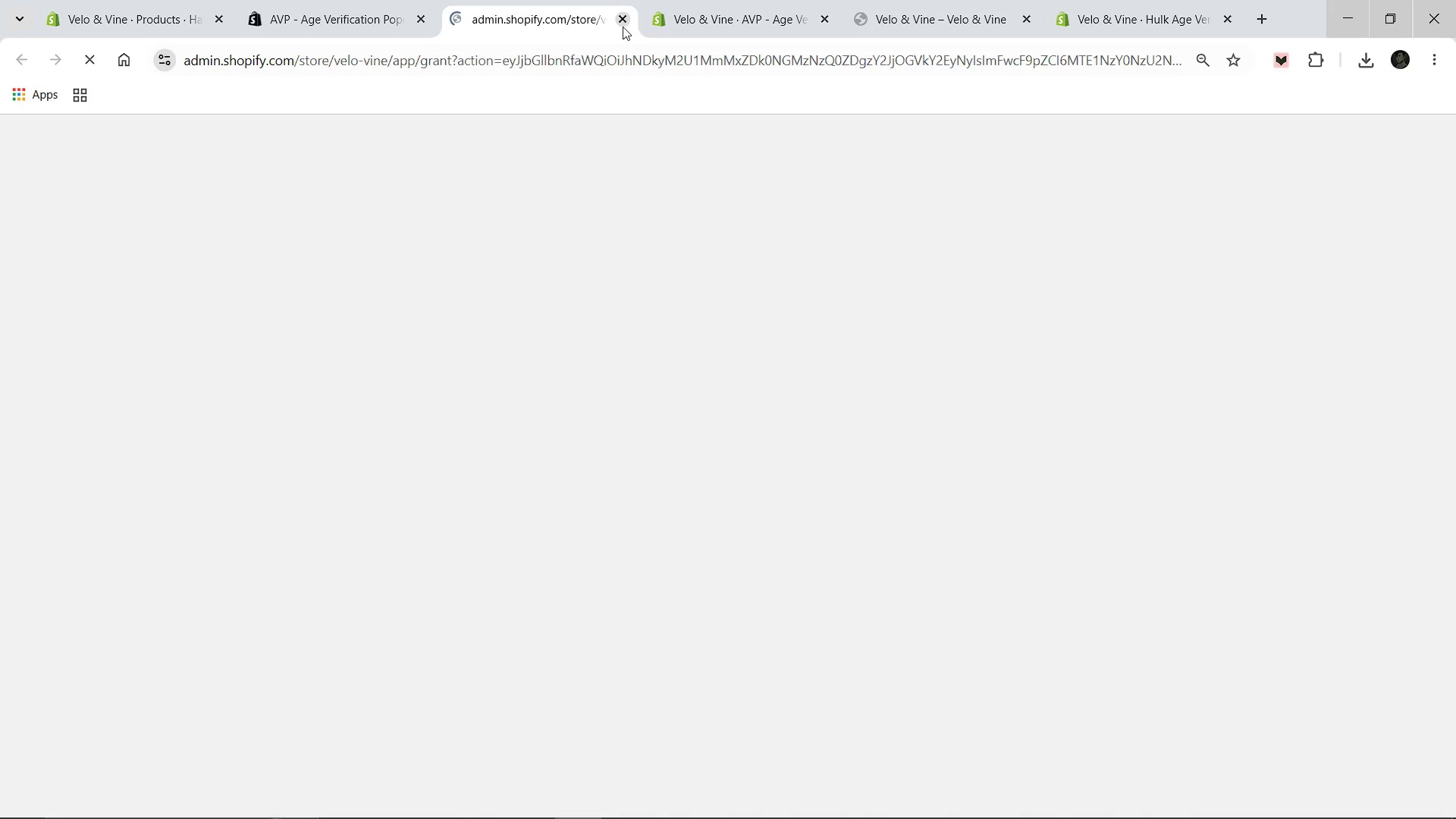 
left_click([623, 22])
 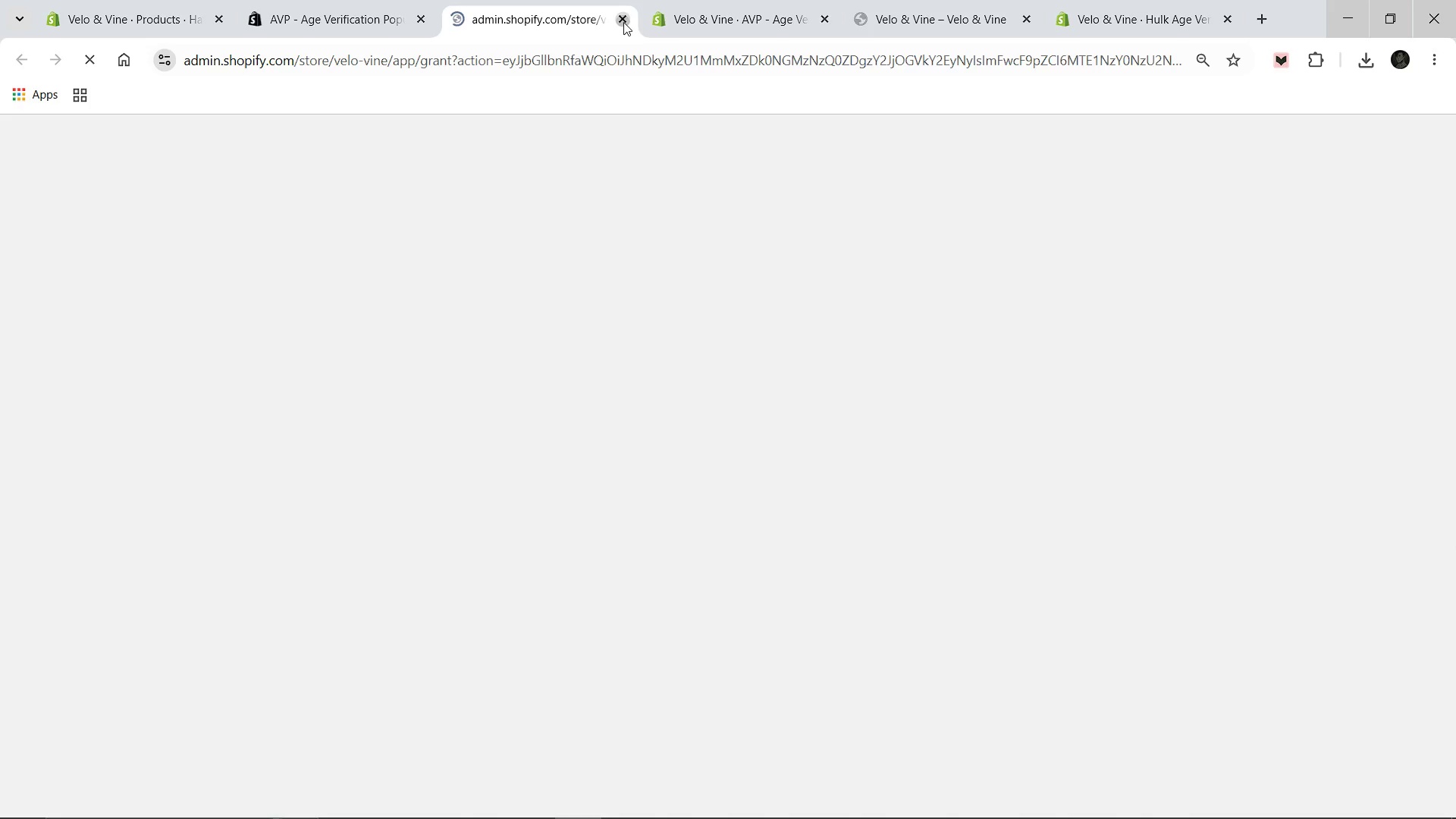 
left_click([425, 15])
 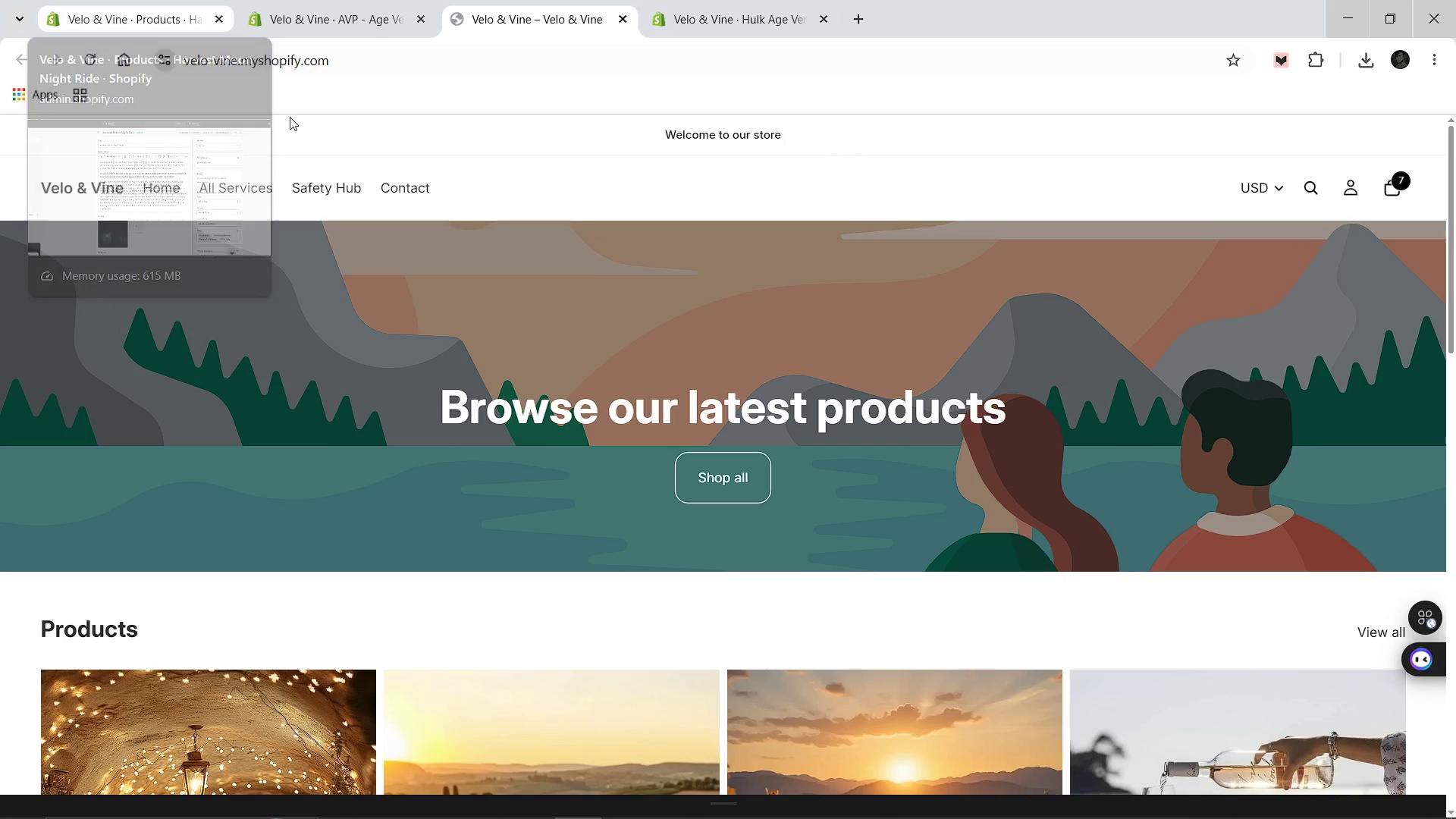 
wait(5.34)
 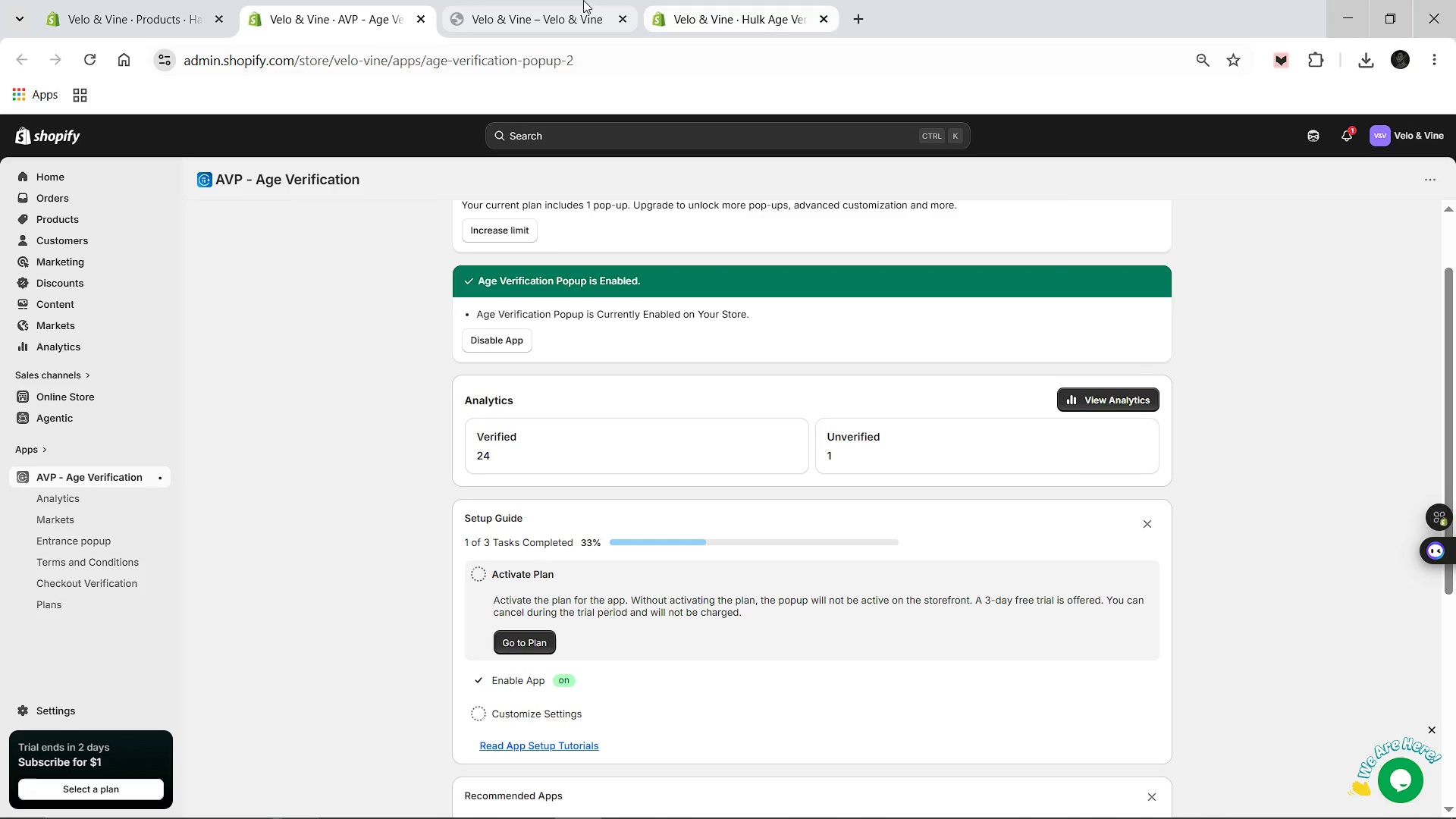 
left_click([99, 55])
 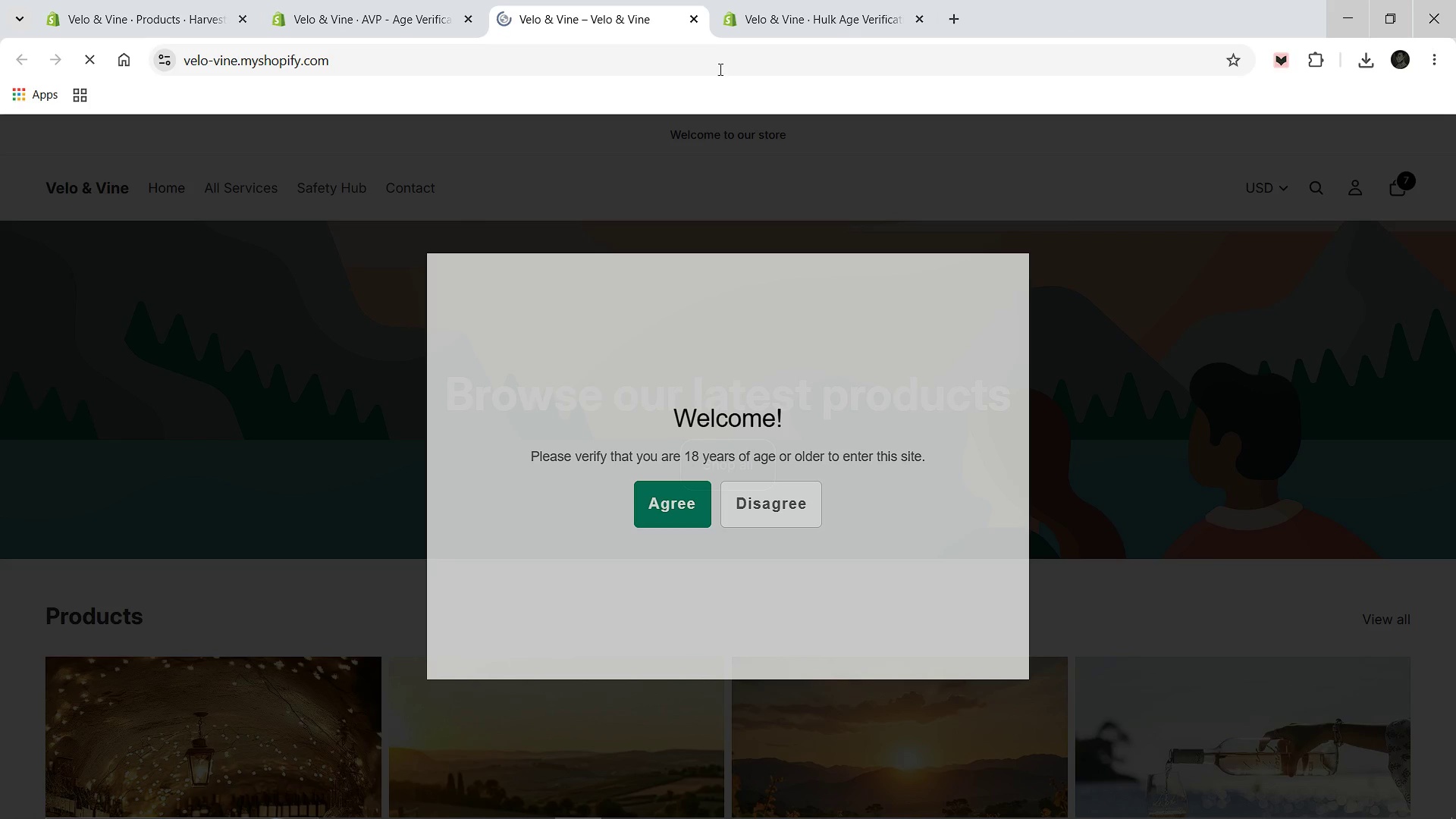 
wait(6.25)
 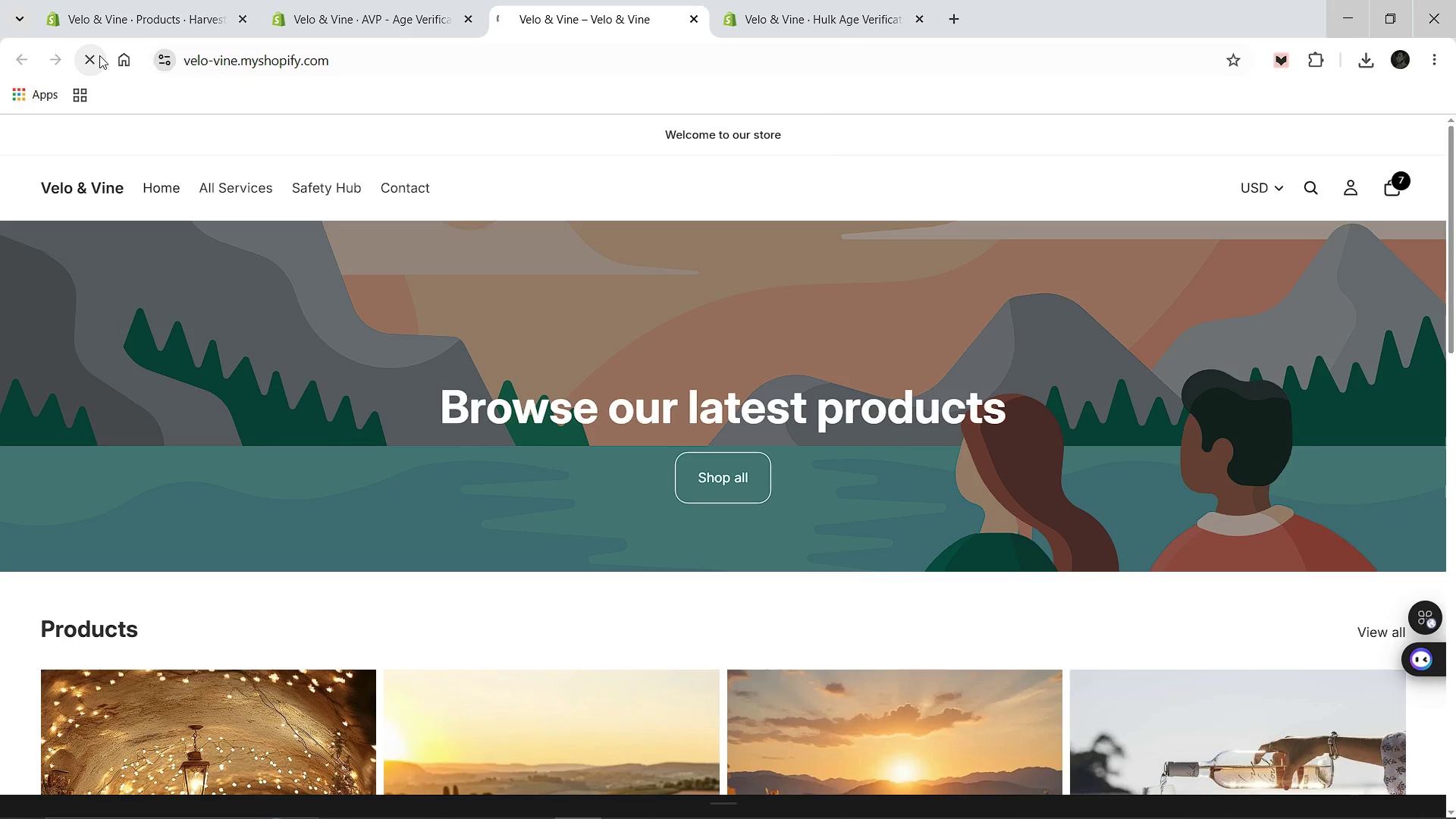 
left_click([805, 0])
 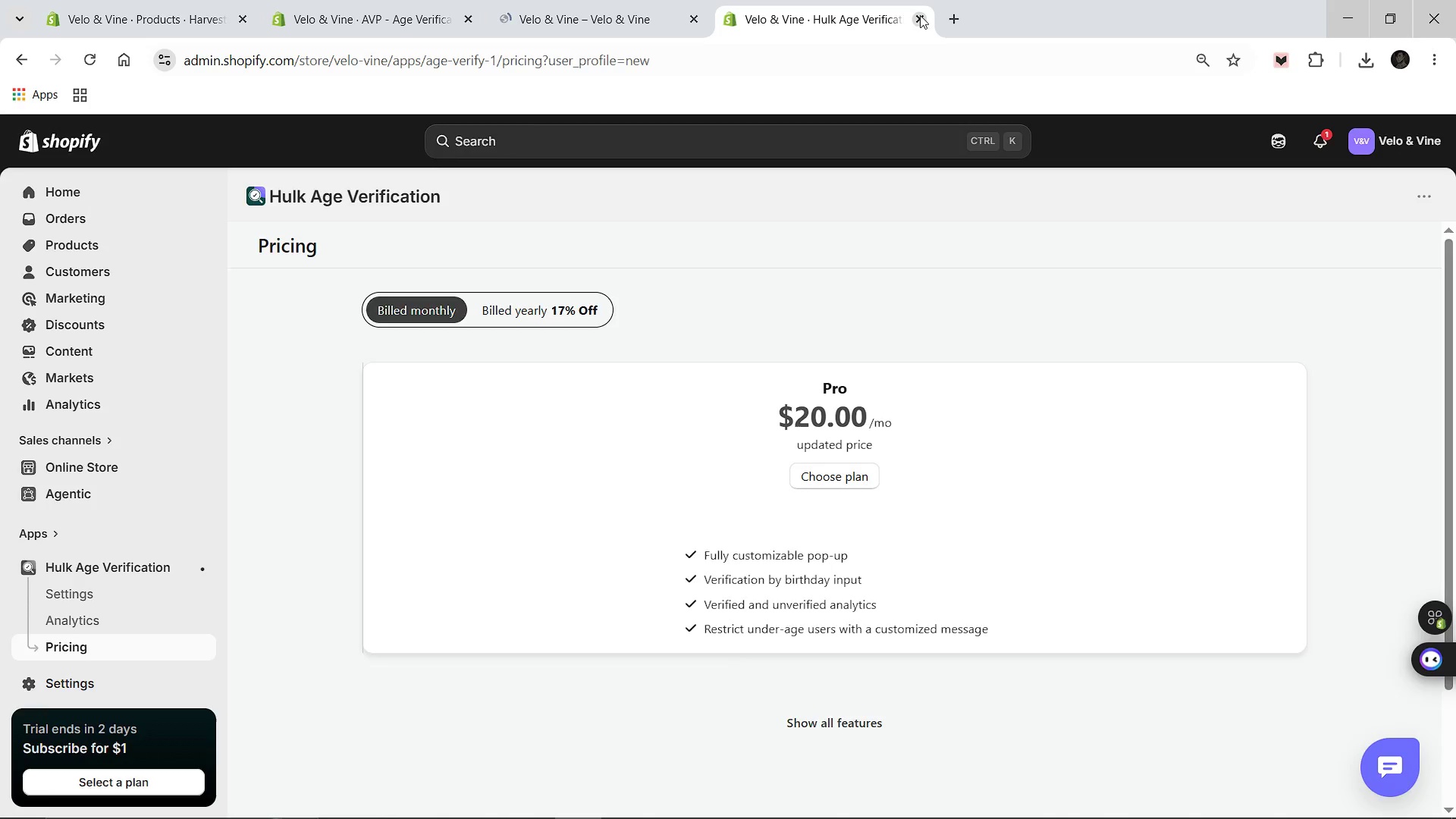 
left_click([920, 15])
 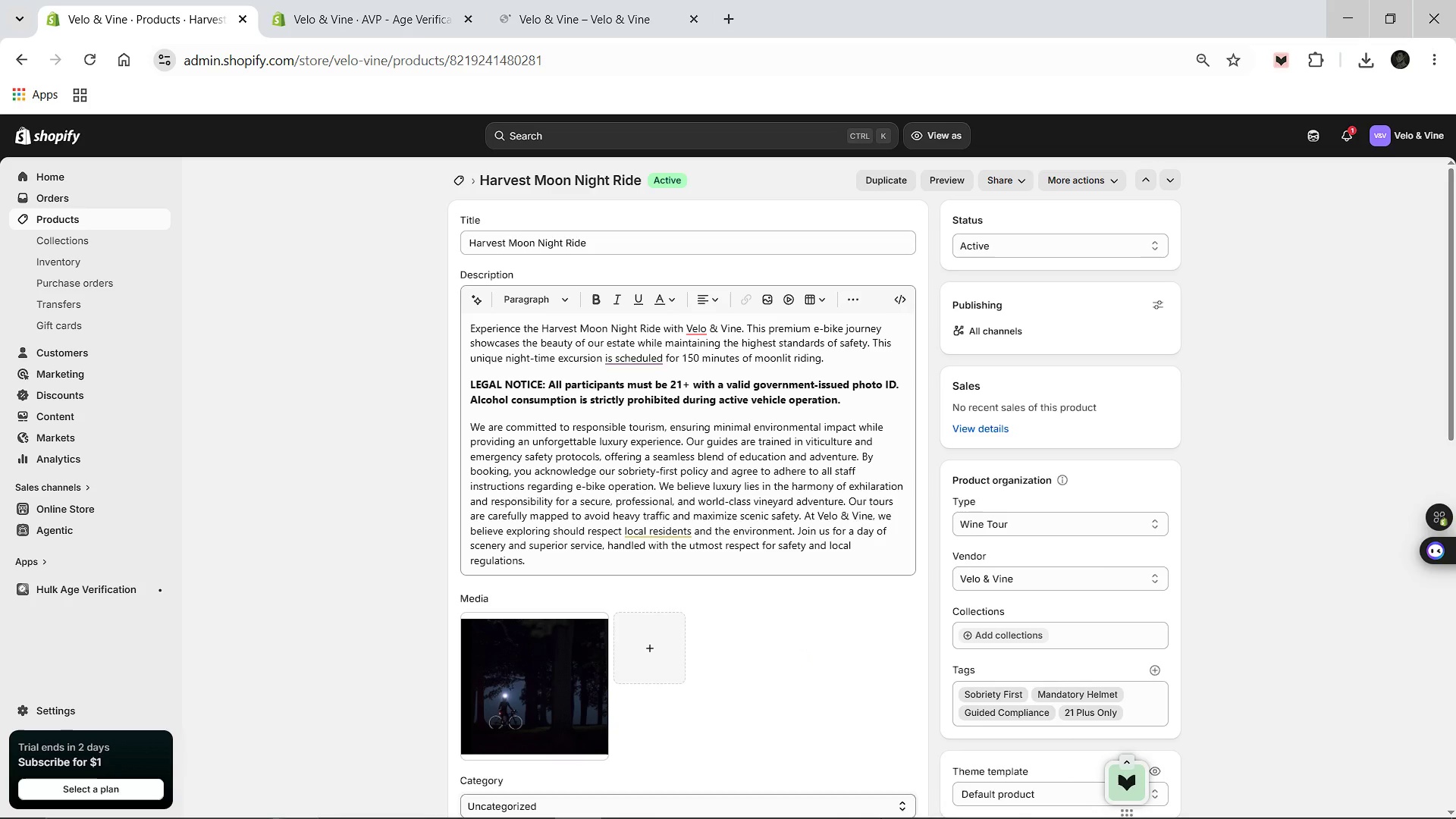 
left_click([713, 798])